 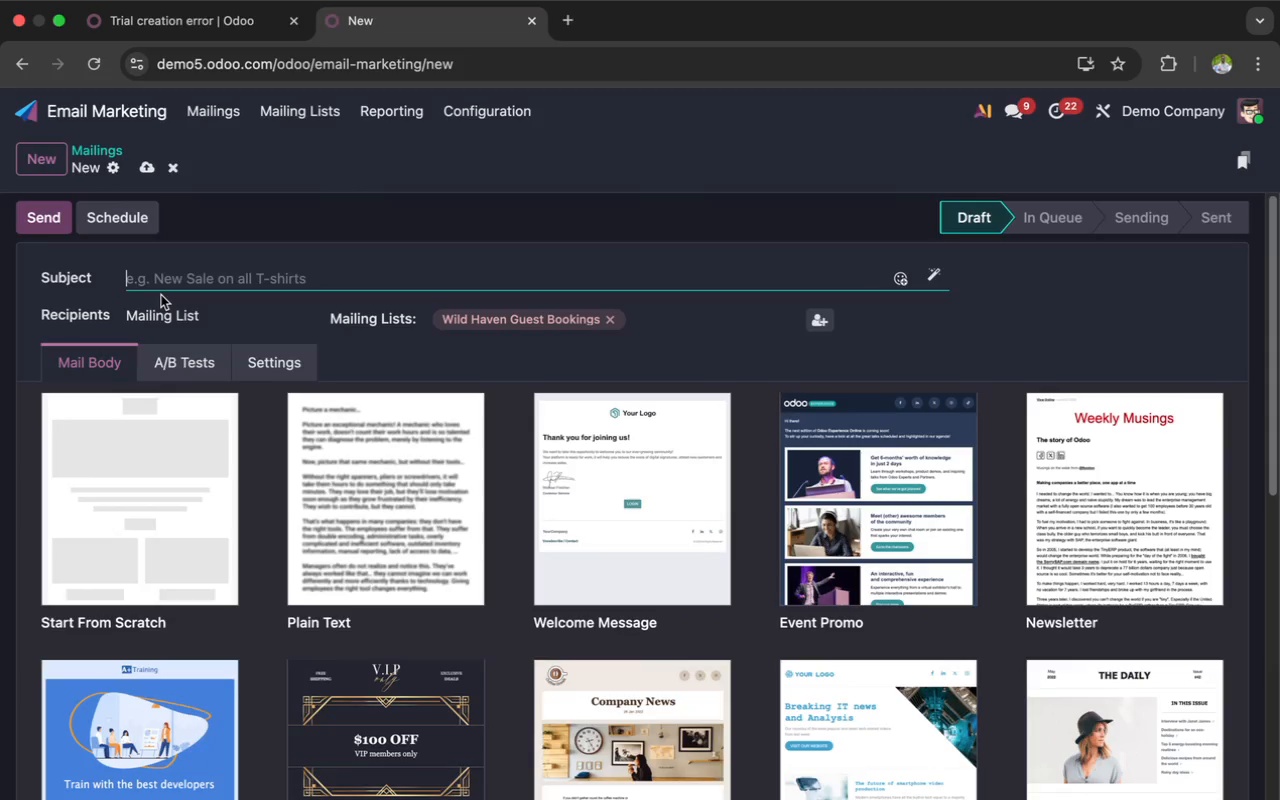 
scroll: coordinate [161, 295], scroll_direction: down, amount: 2.0
 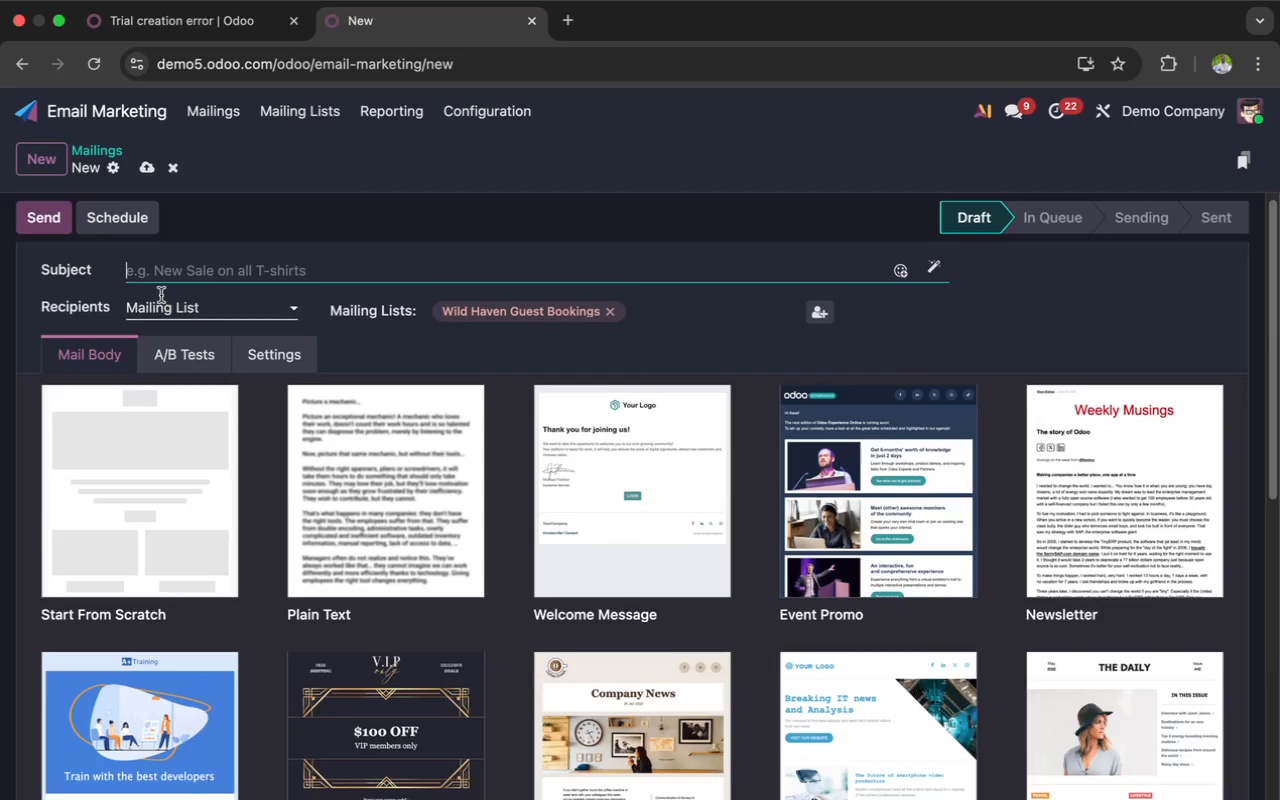 
type(Your Esc)
 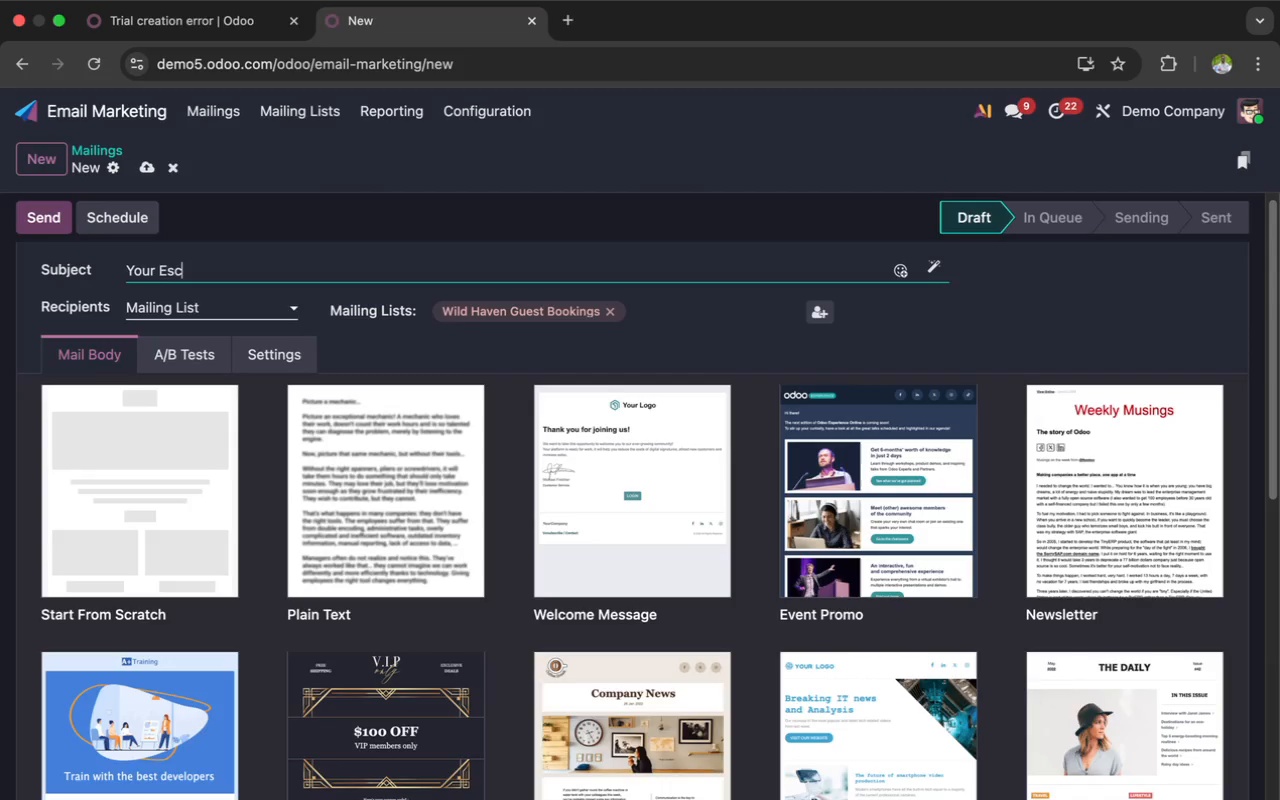 
type(ape to Whispering pines )
 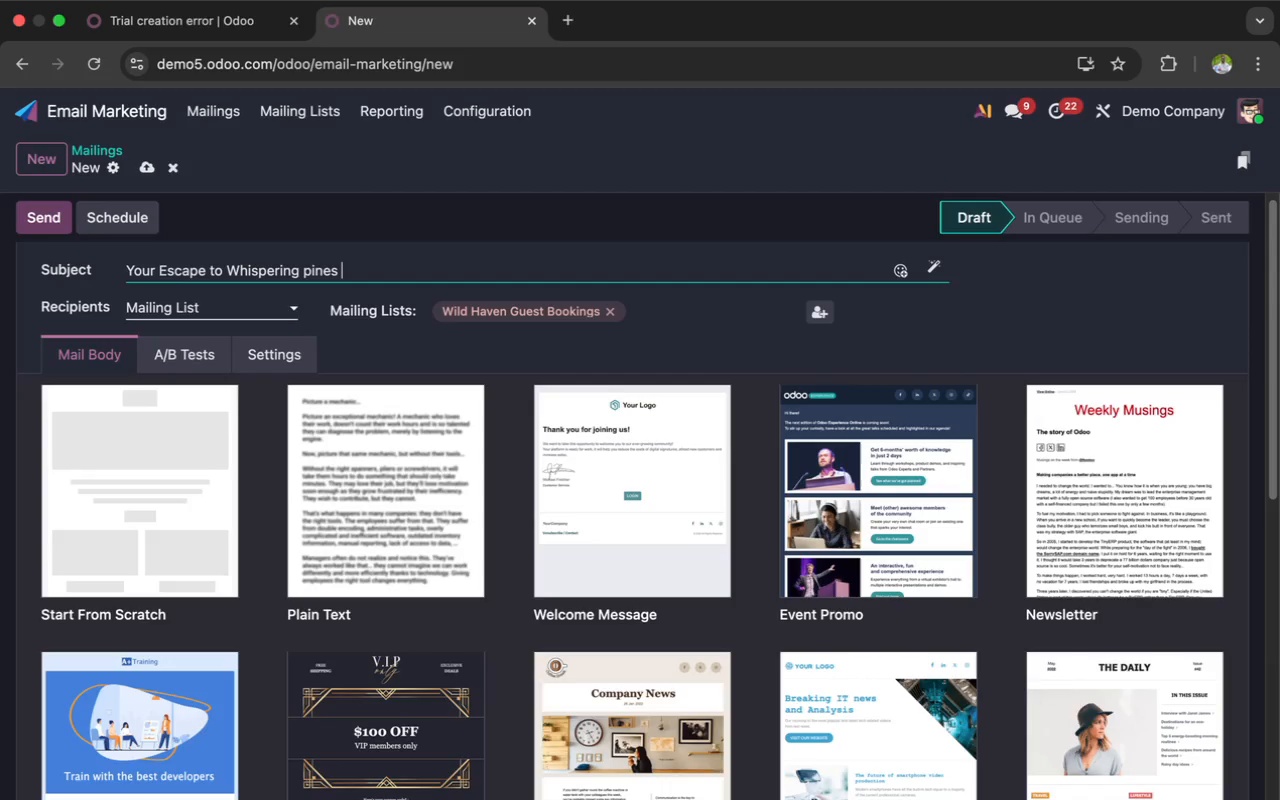 
type(Begins Soon)
 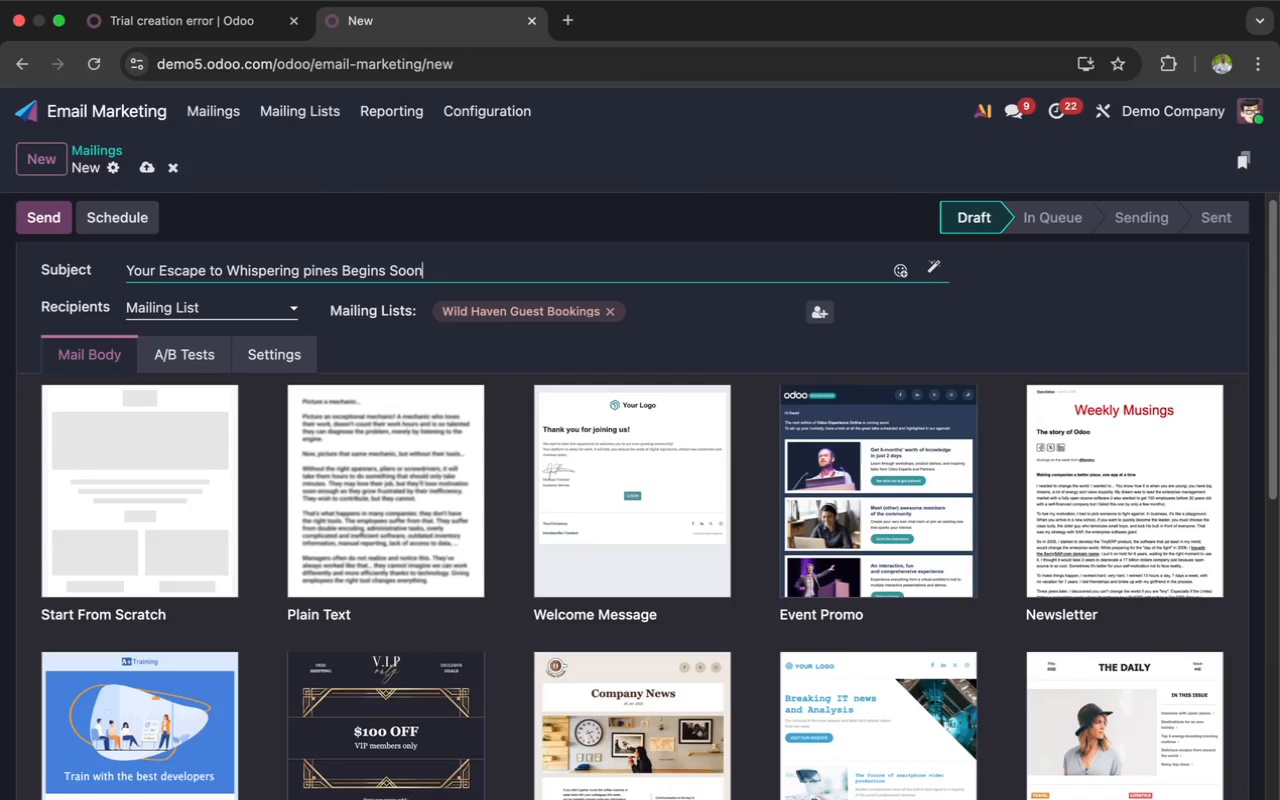 
mouse_move([214, 432])
 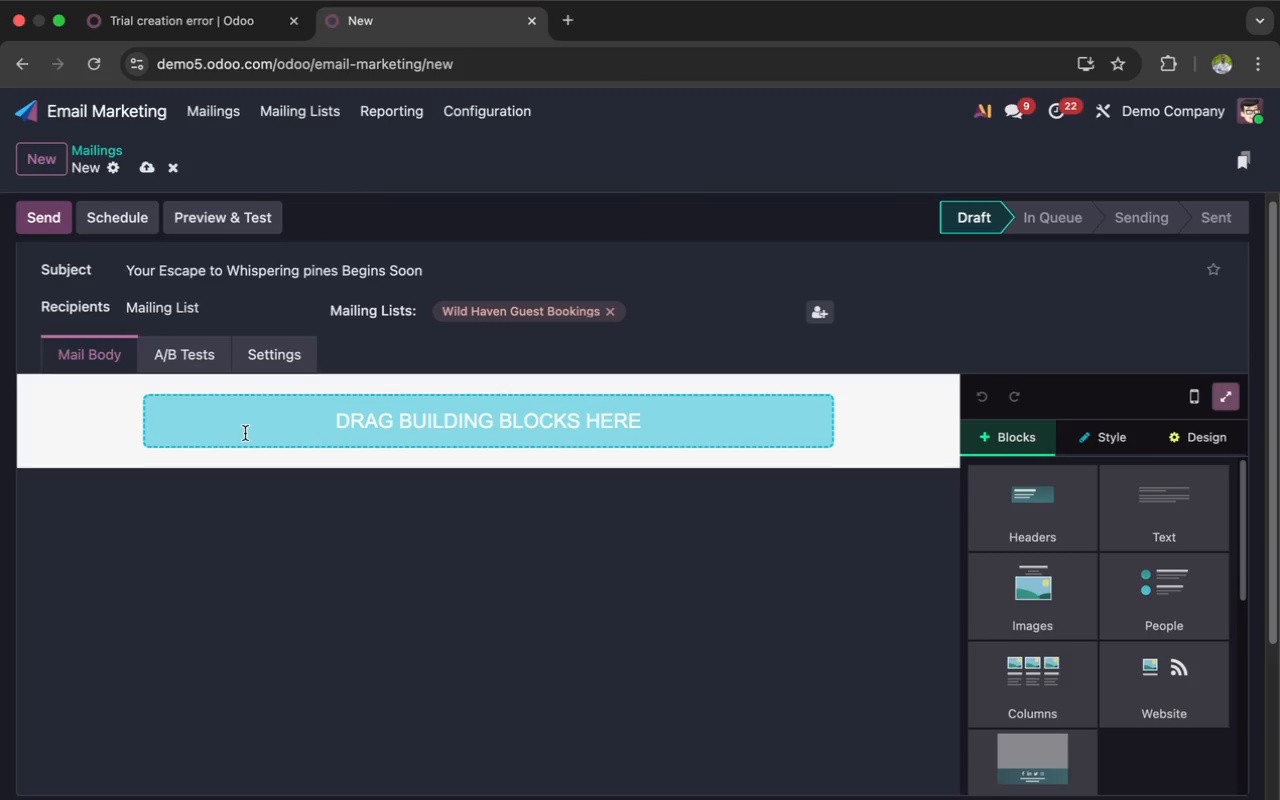 
wait(11.95)
 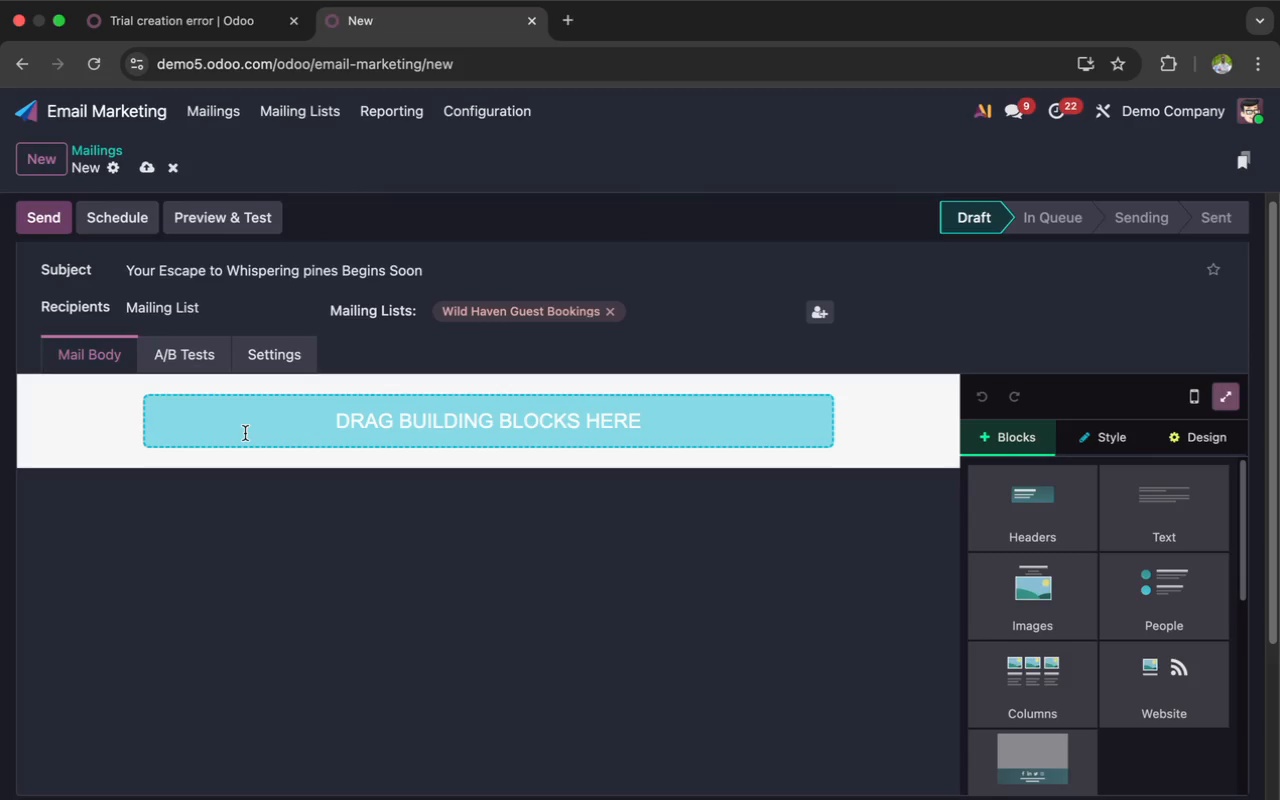 
scroll: coordinate [958, 443], scroll_direction: down, amount: 130.0
 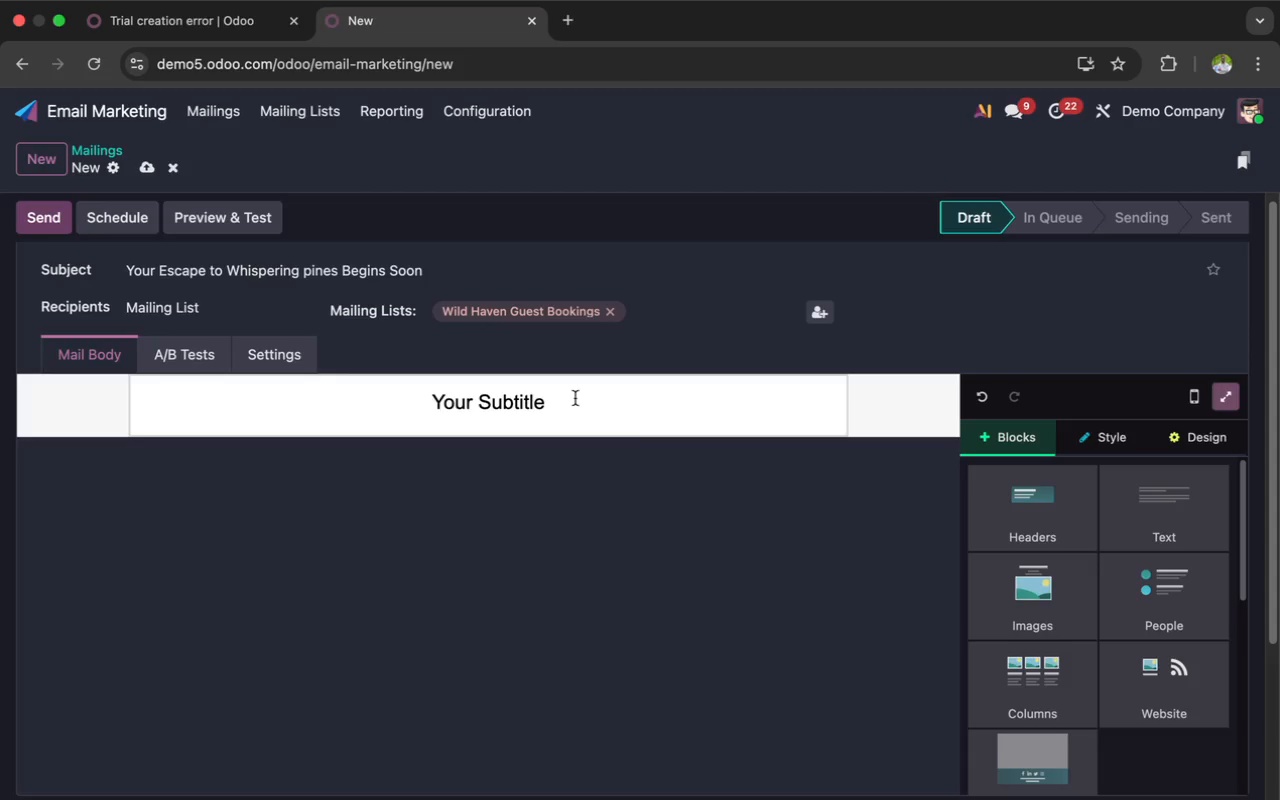 
key(Backspace)
 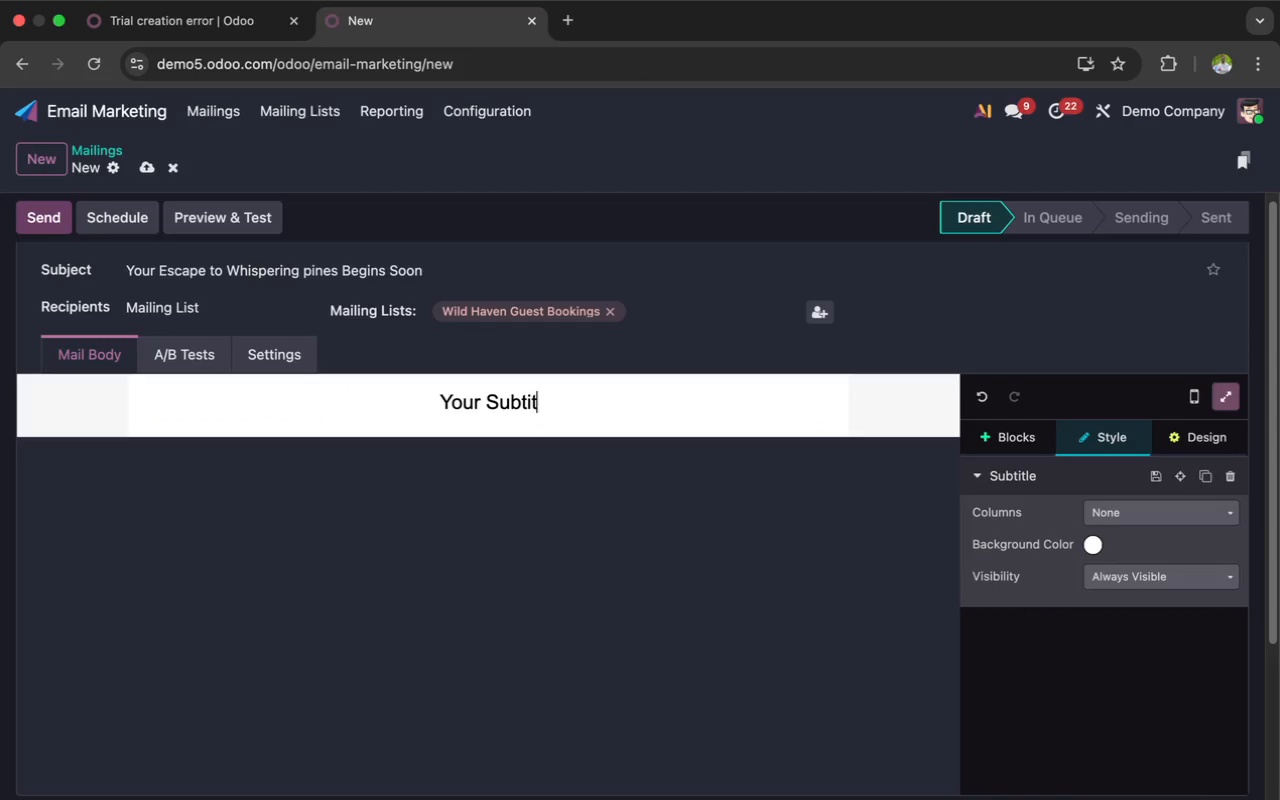 
key(Backspace)
 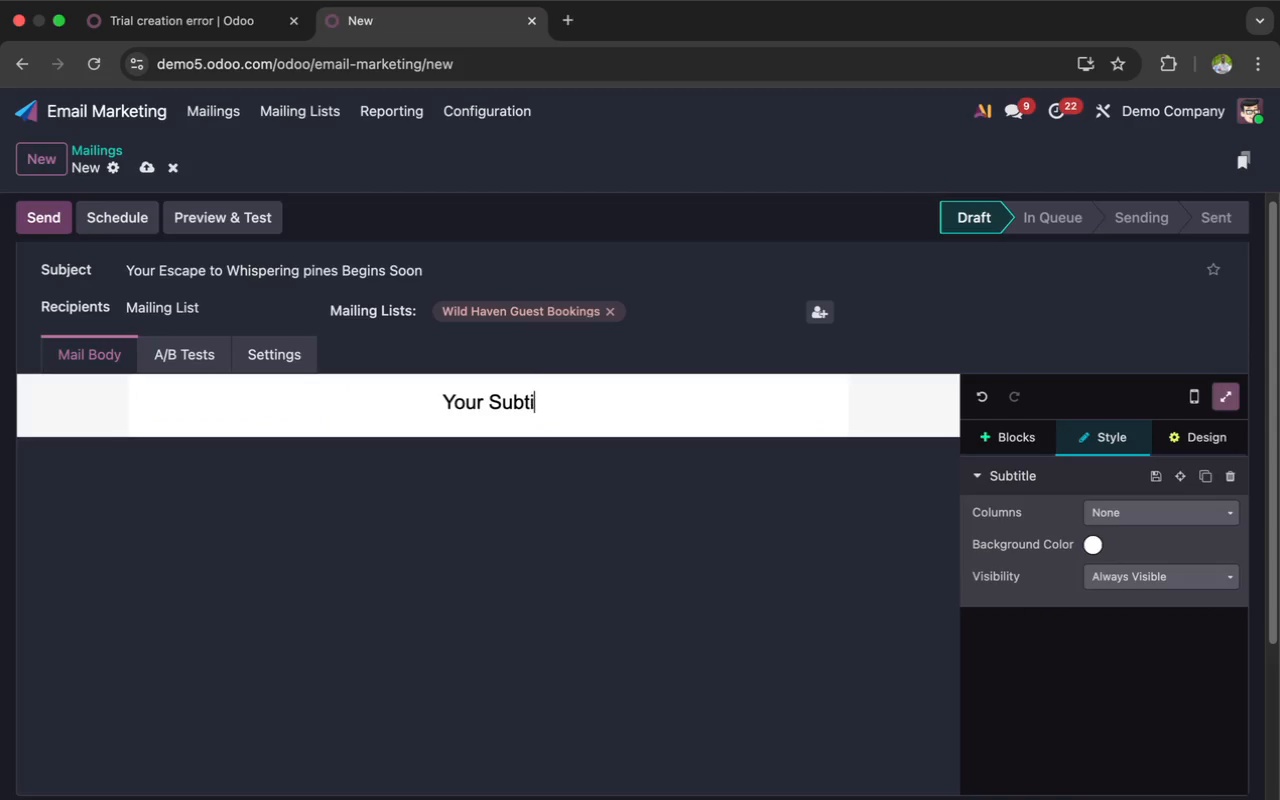 
key(Backspace)
 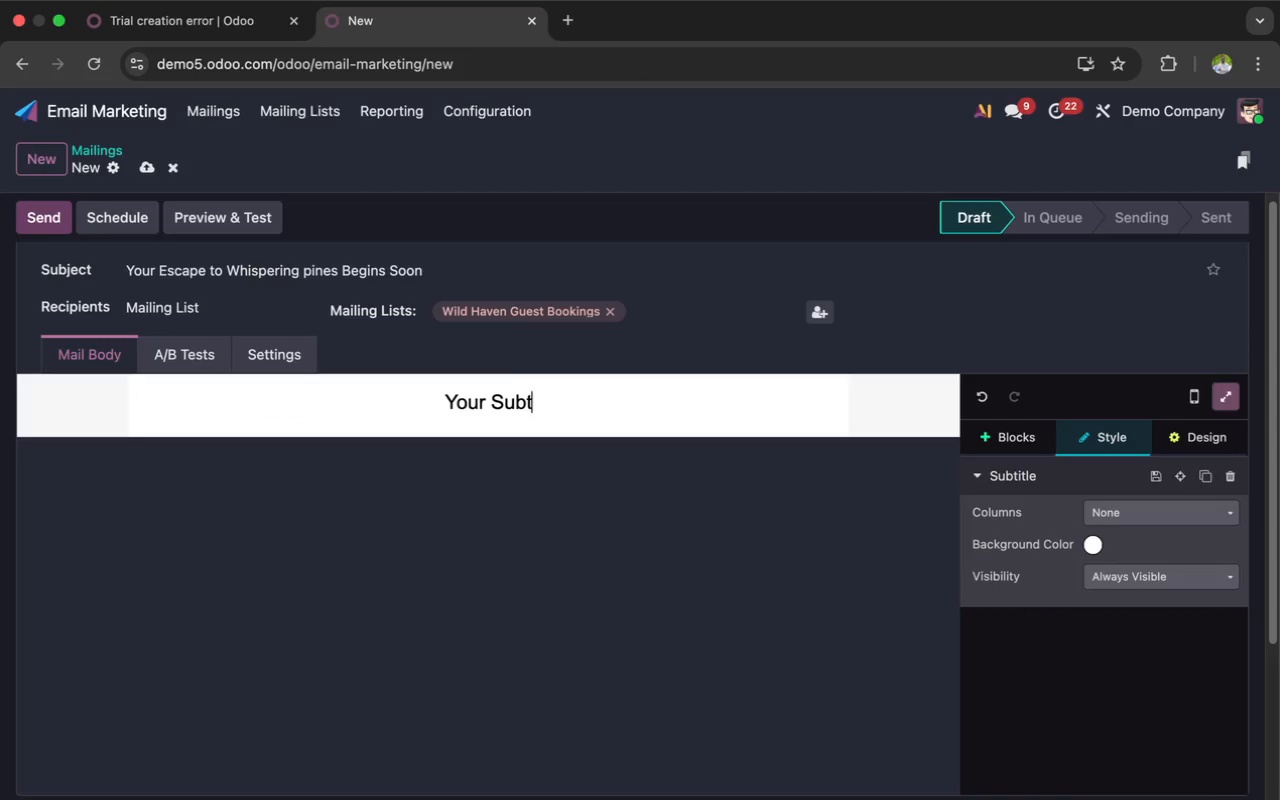 
key(Backspace)
 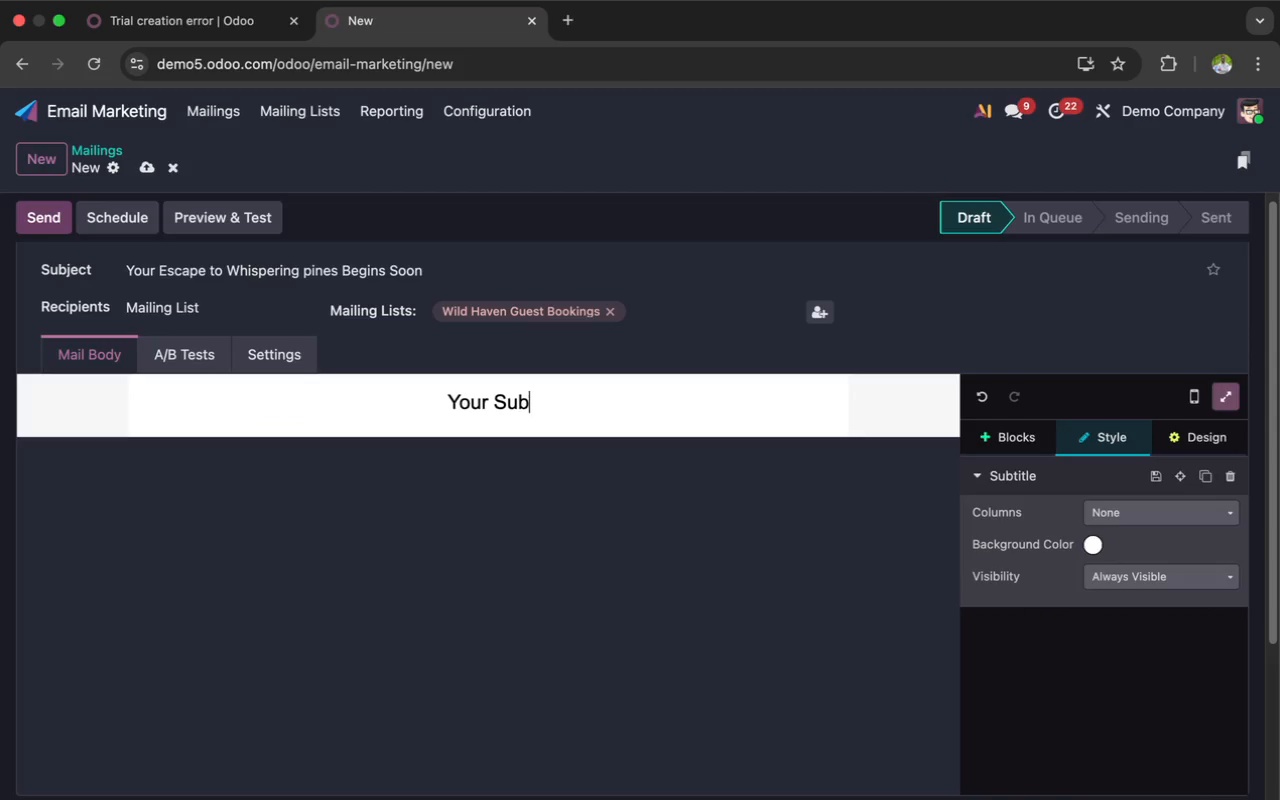 
key(Backspace)
 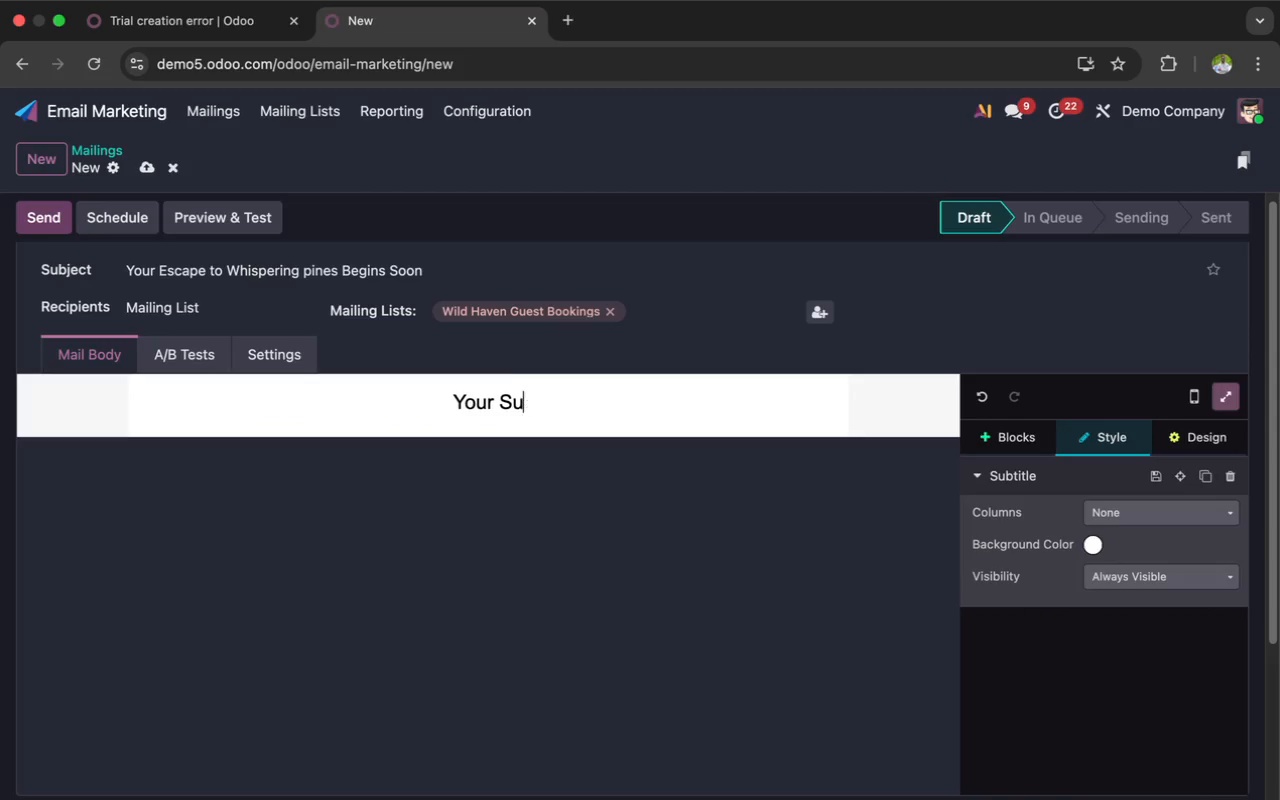 
key(Backspace)
 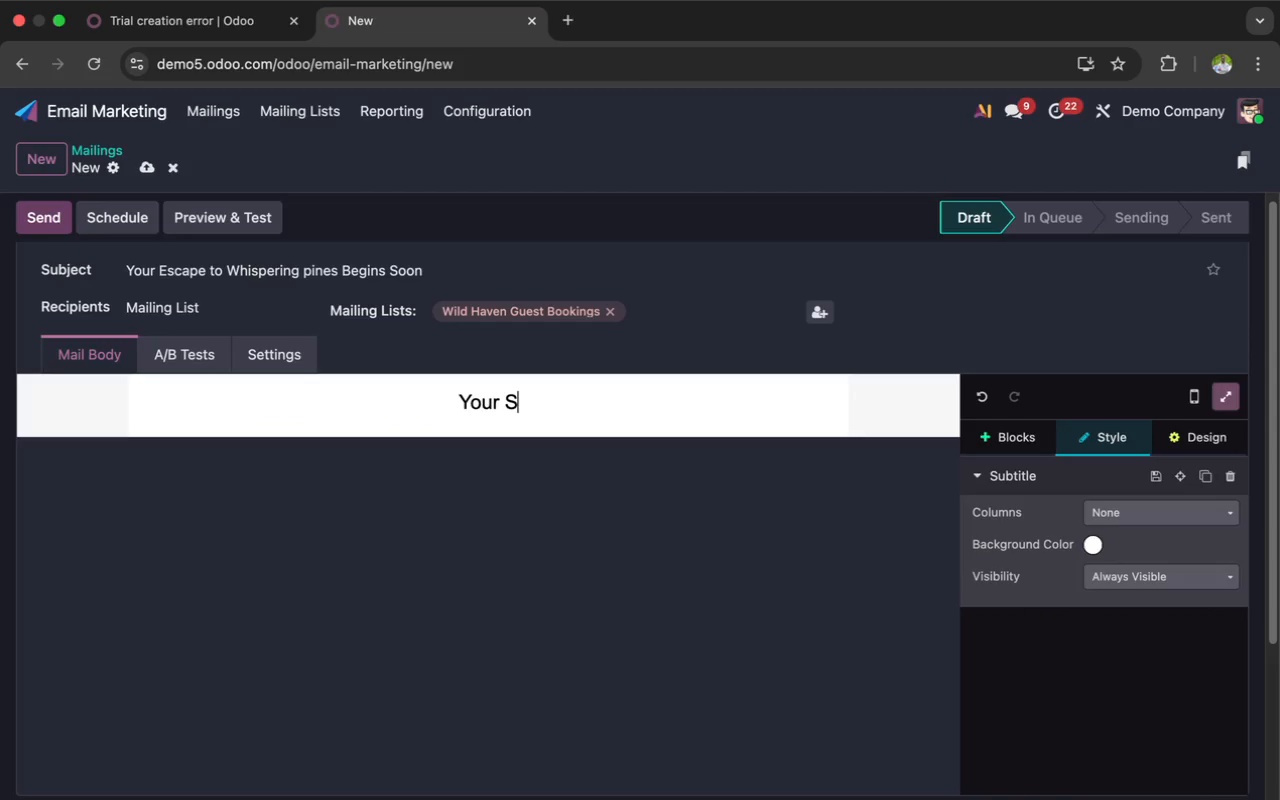 
key(Backspace)
 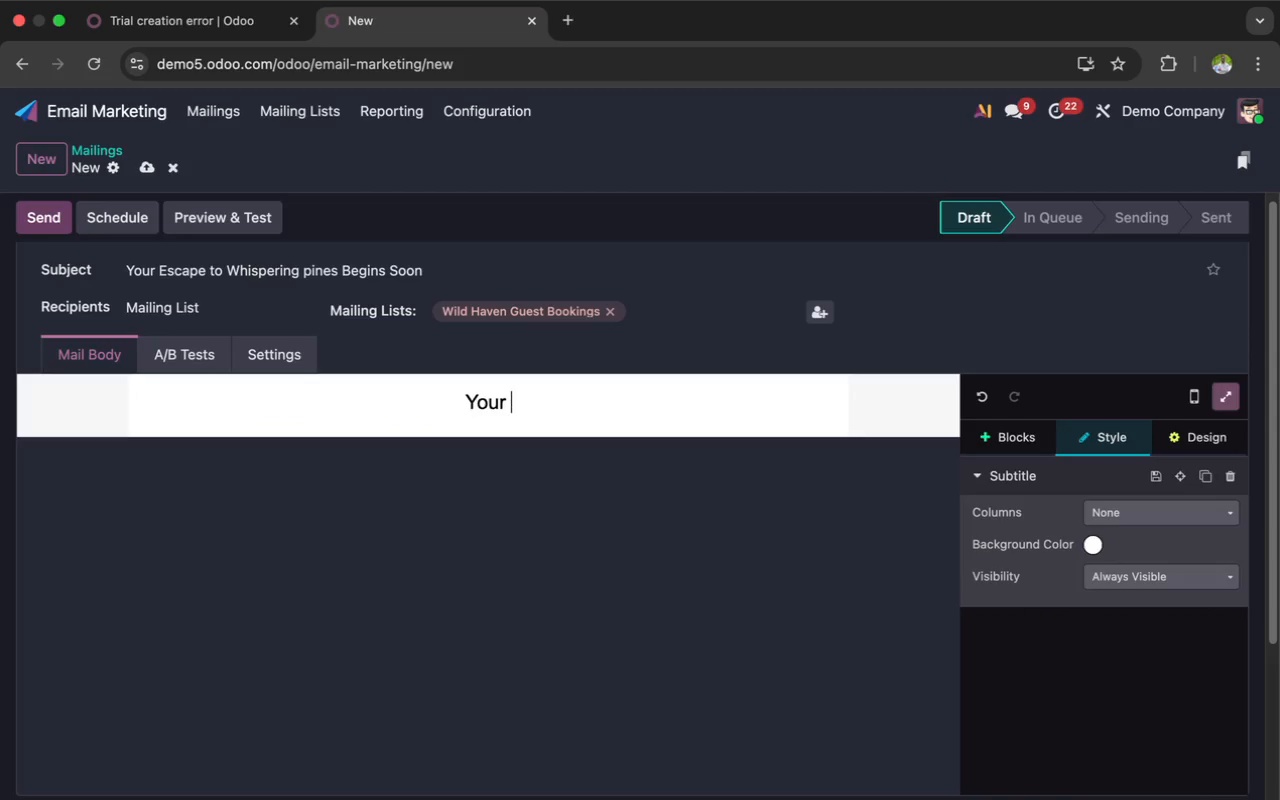 
key(Backspace)
 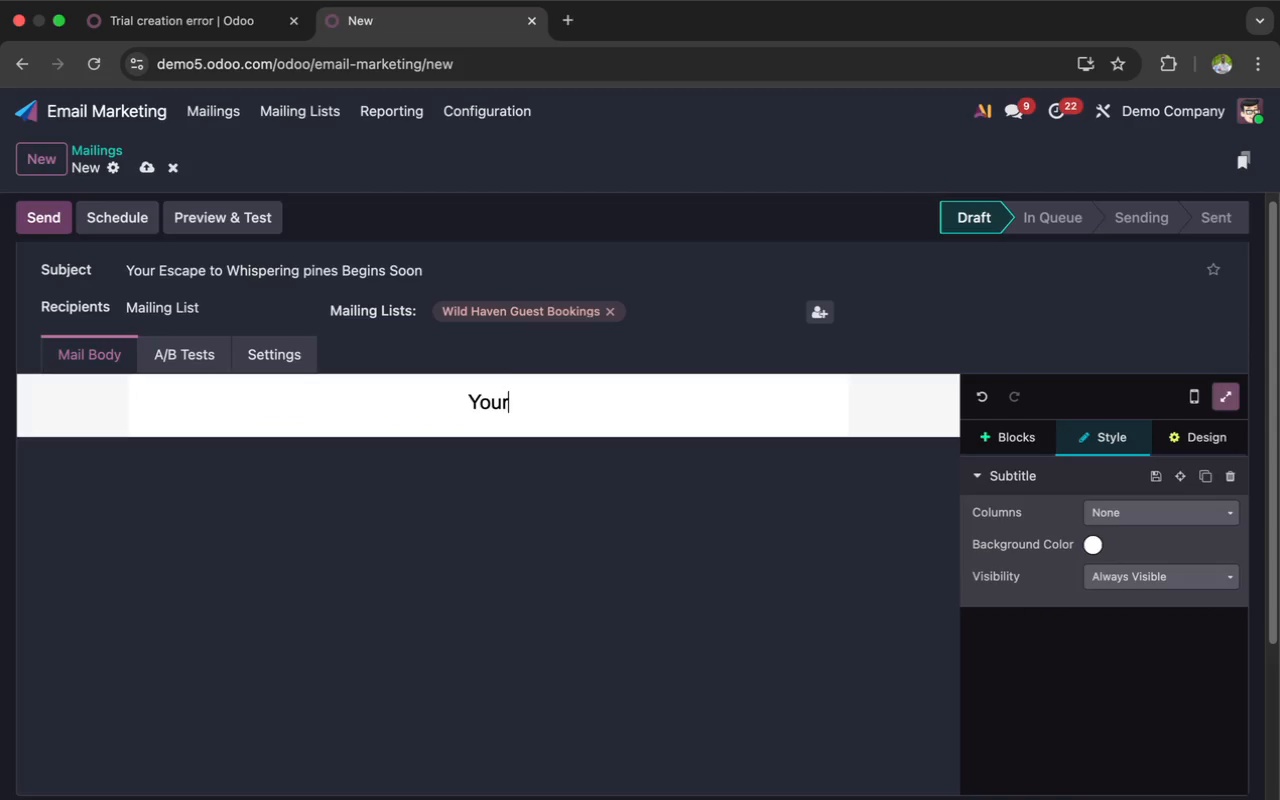 
key(Backspace)
 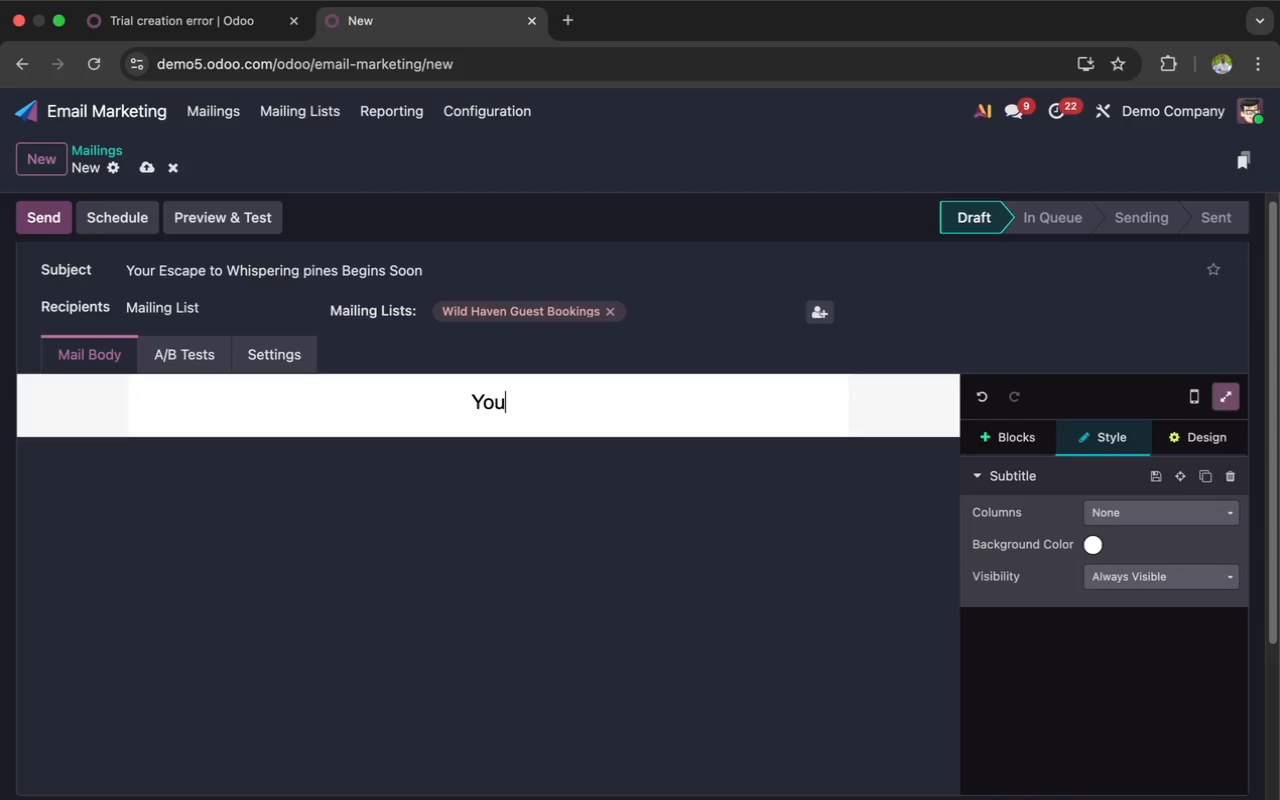 
key(Backspace)
 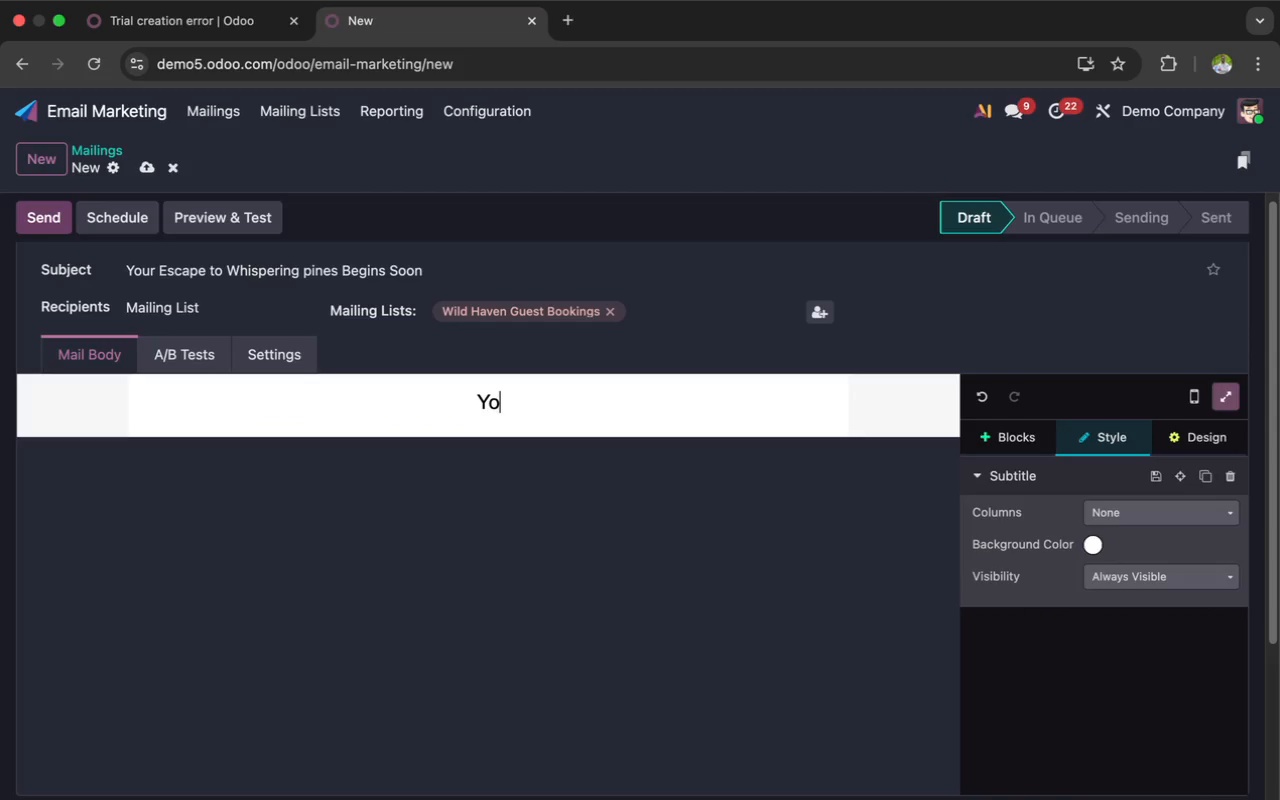 
key(Backspace)
 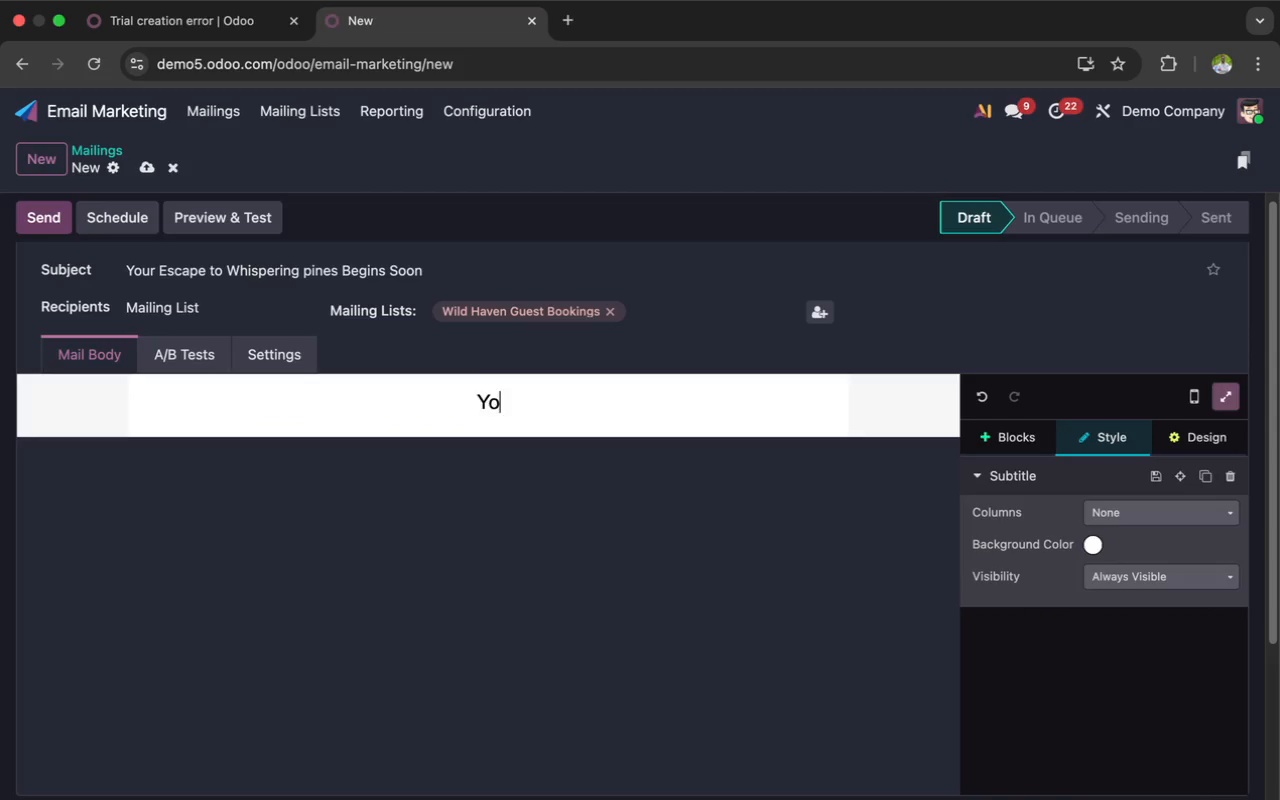 
key(Backspace)
 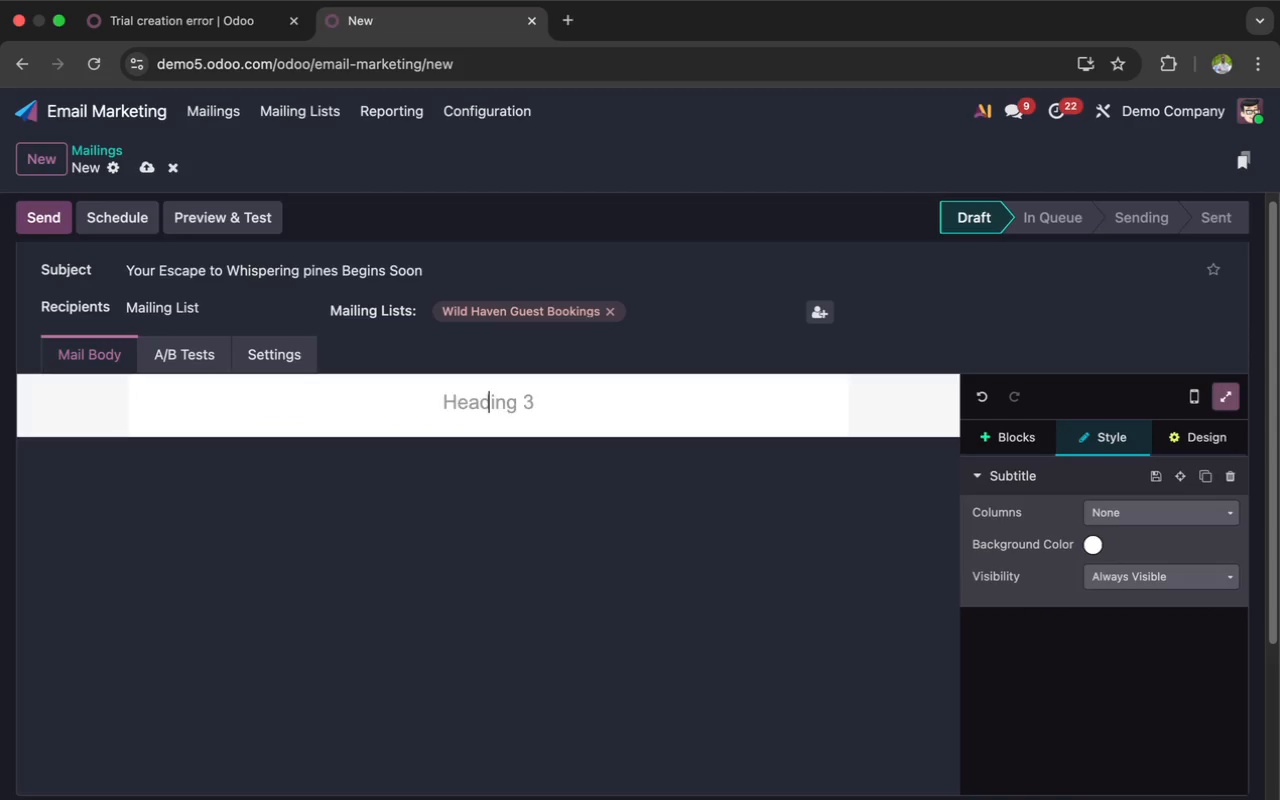 
key(Backspace)
 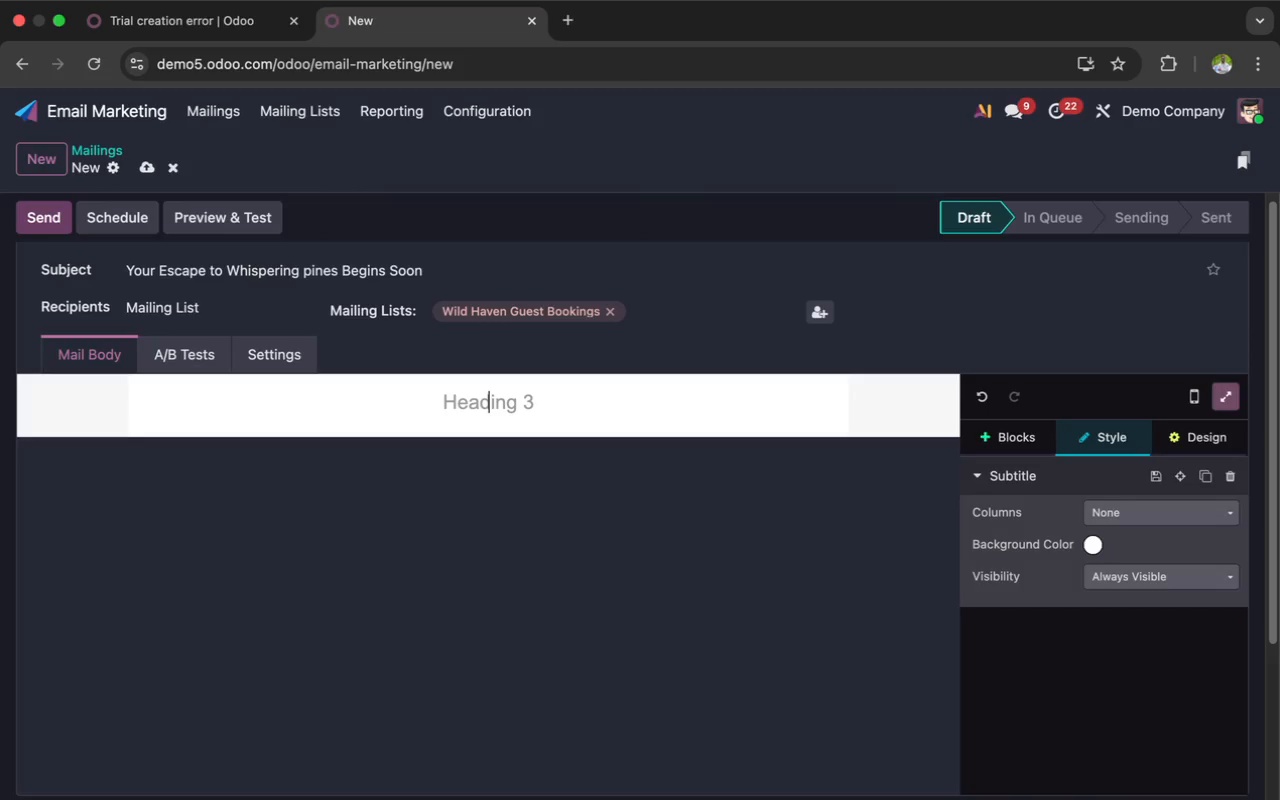 
type(Welcome to Whis)
 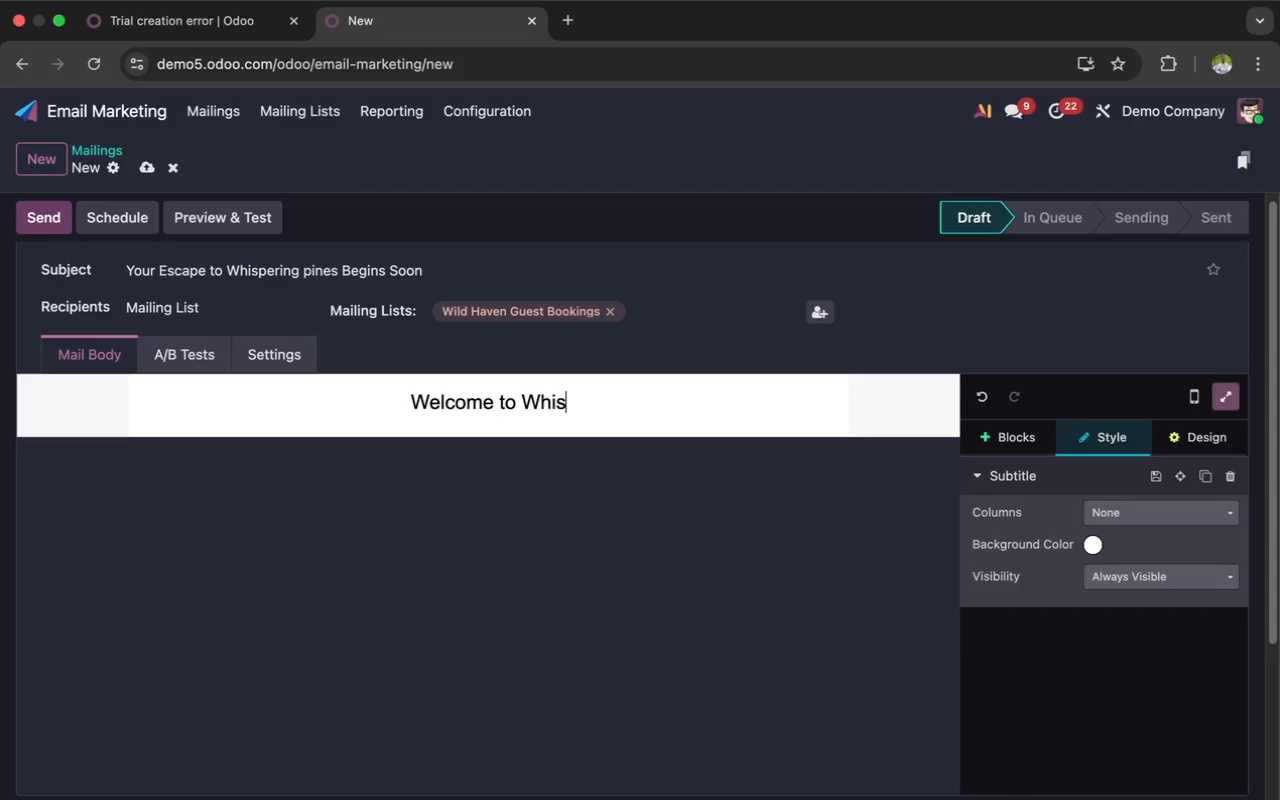 
type(pering pines Yur)
 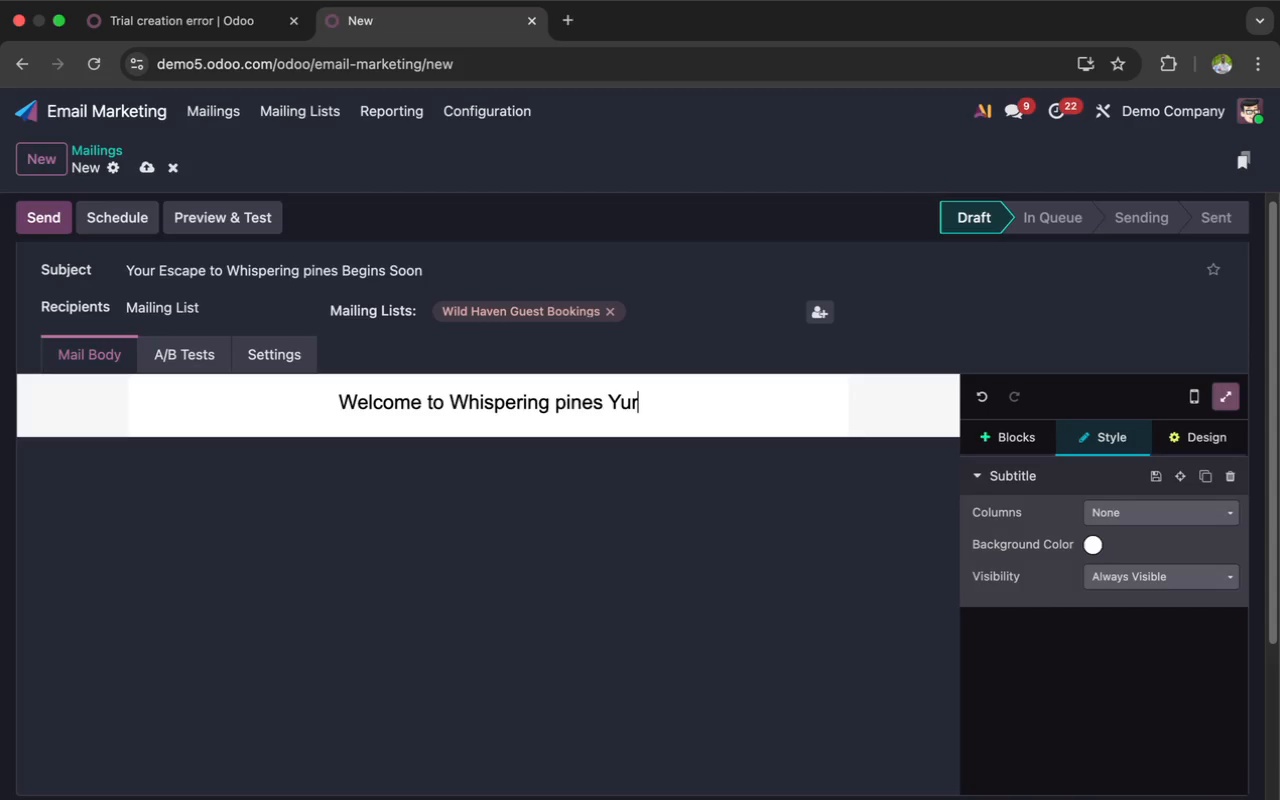 
wait(6.26)
 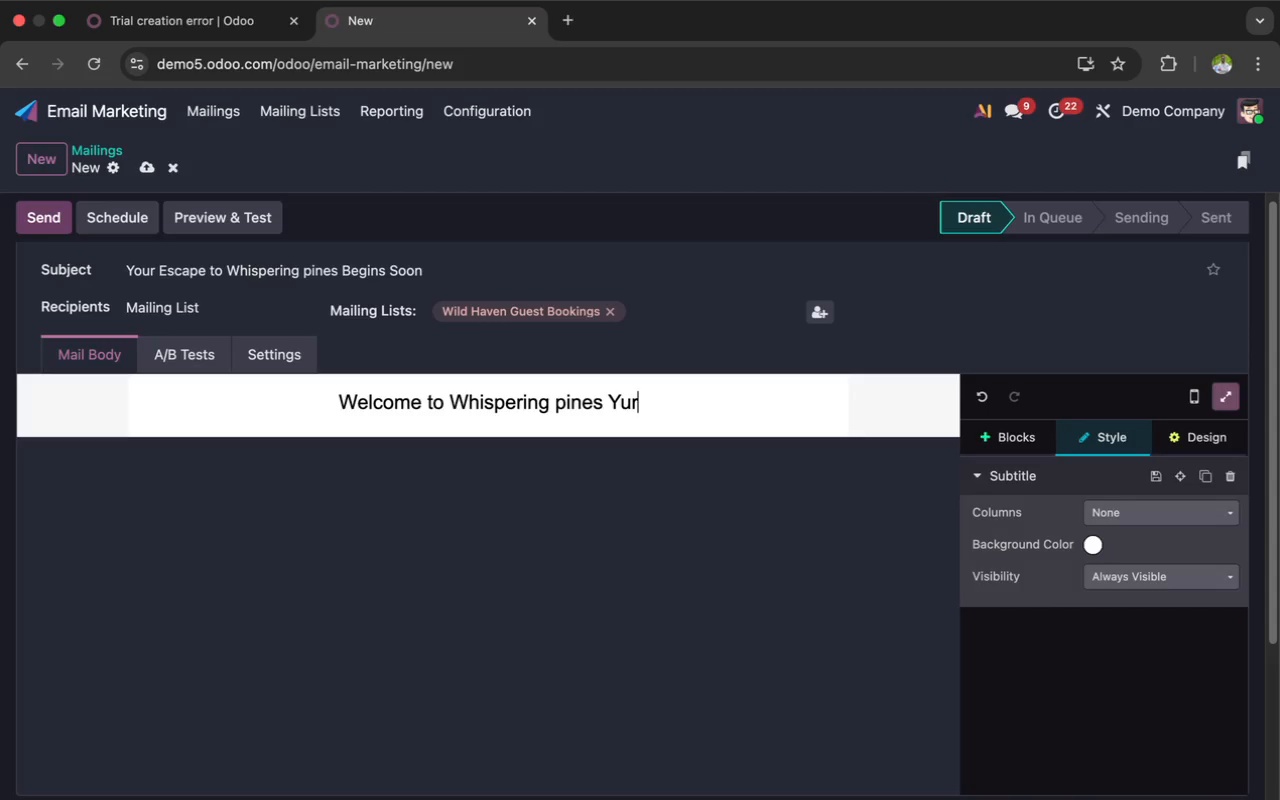 
type(t village)
 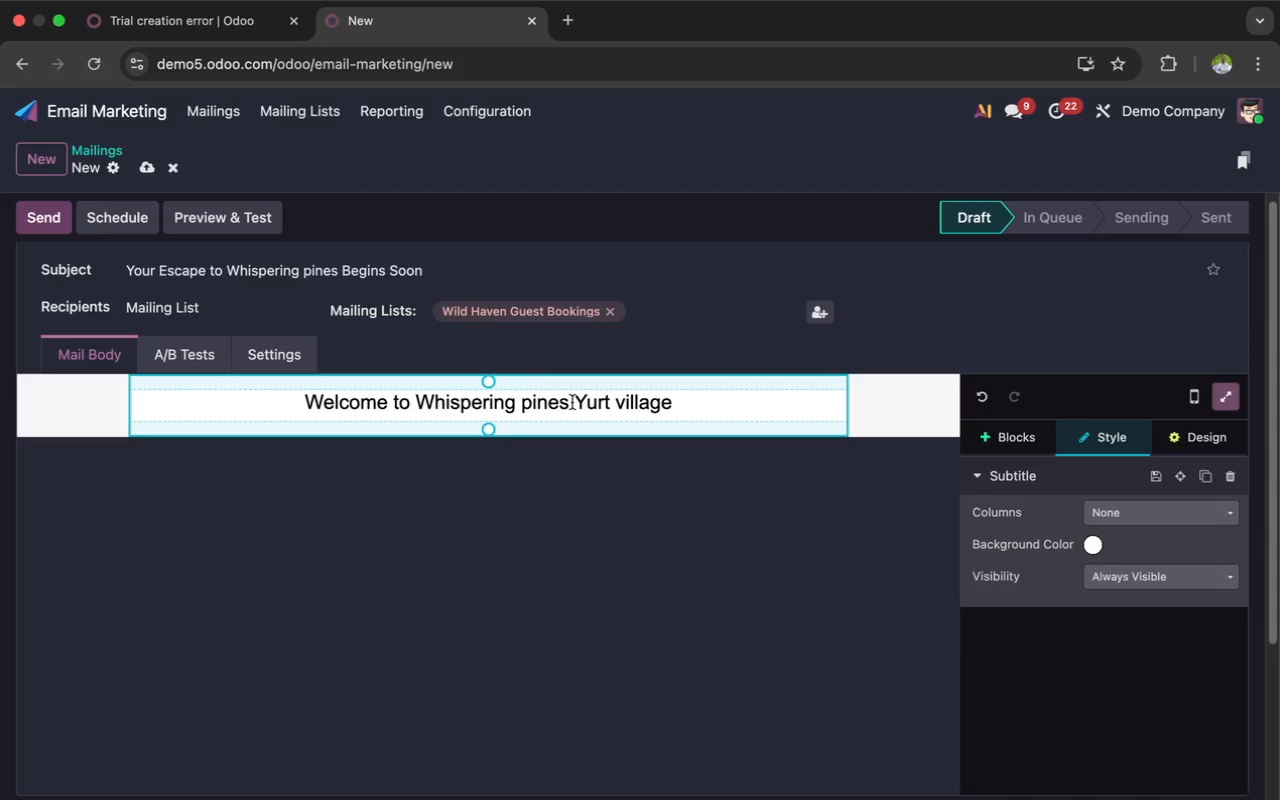 
wait(9.66)
 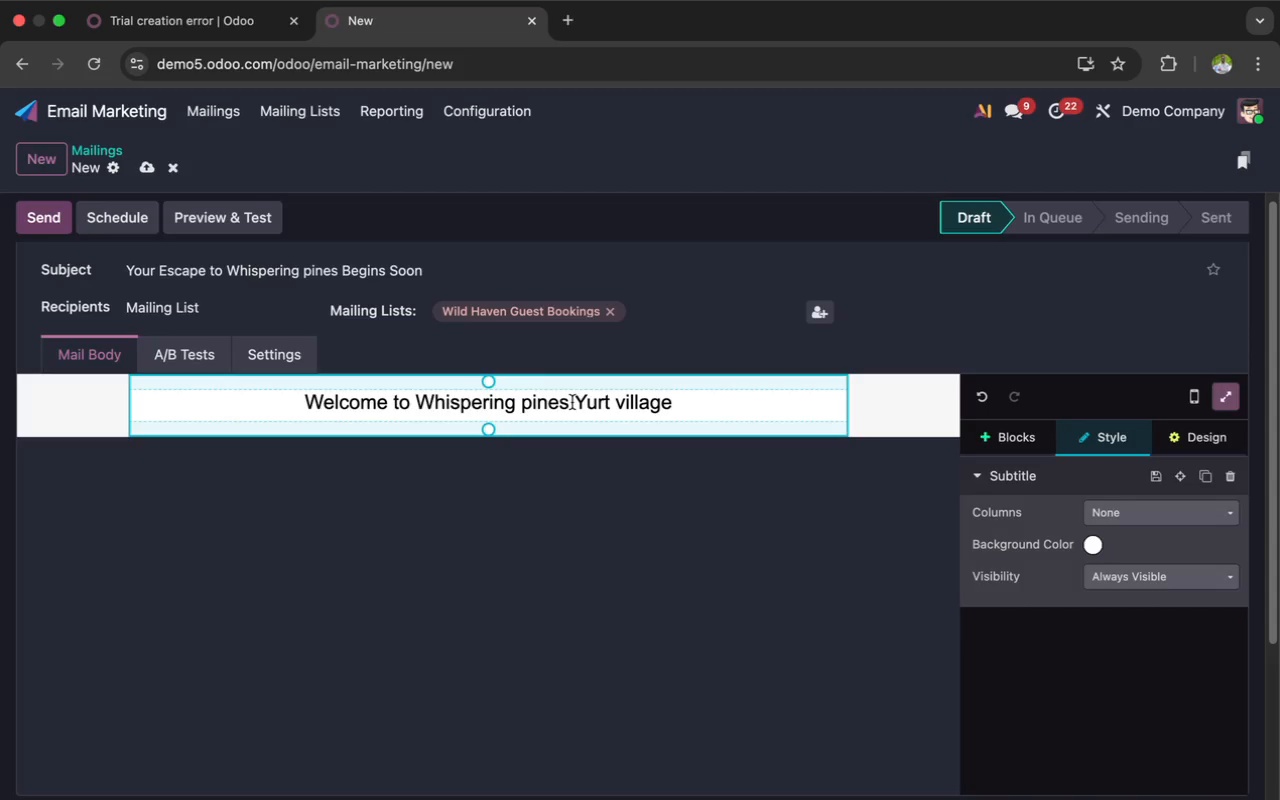 
key(Backspace)
 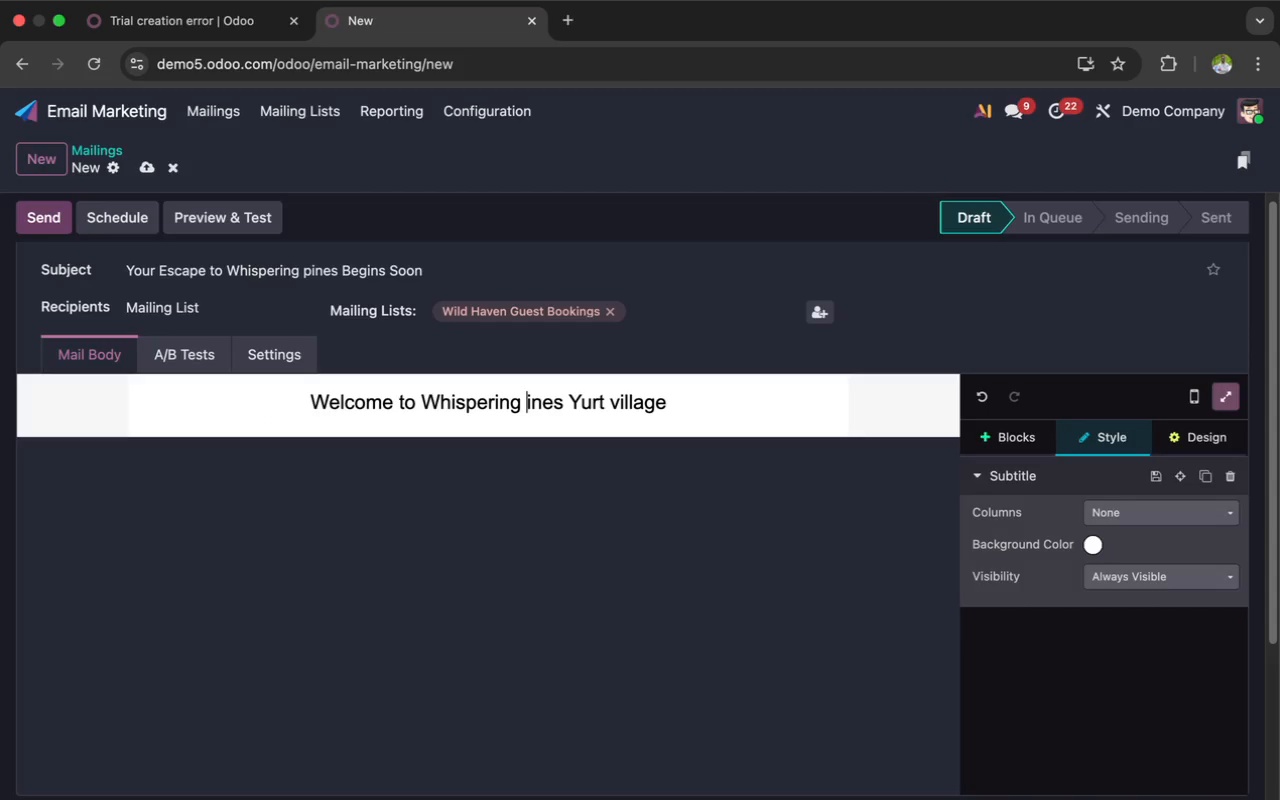 
key(Shift+P)
 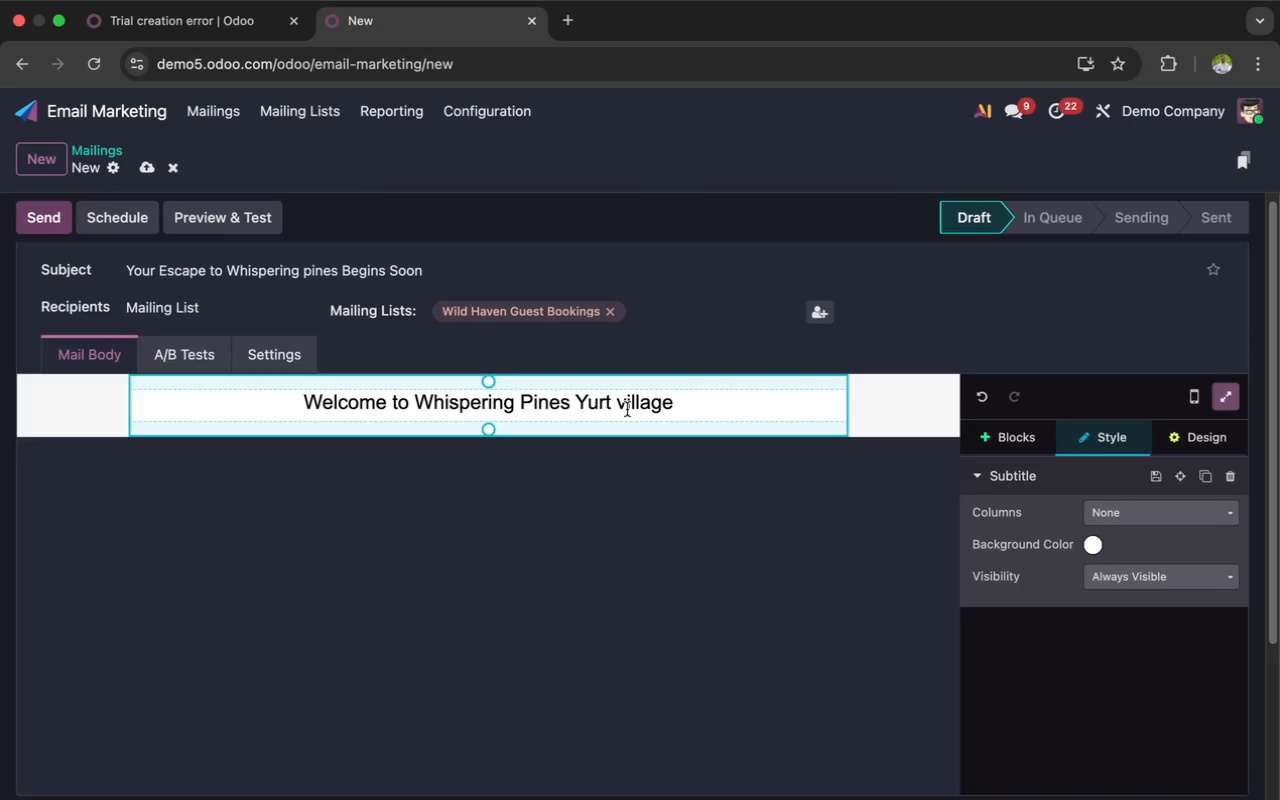 
key(Backspace)
 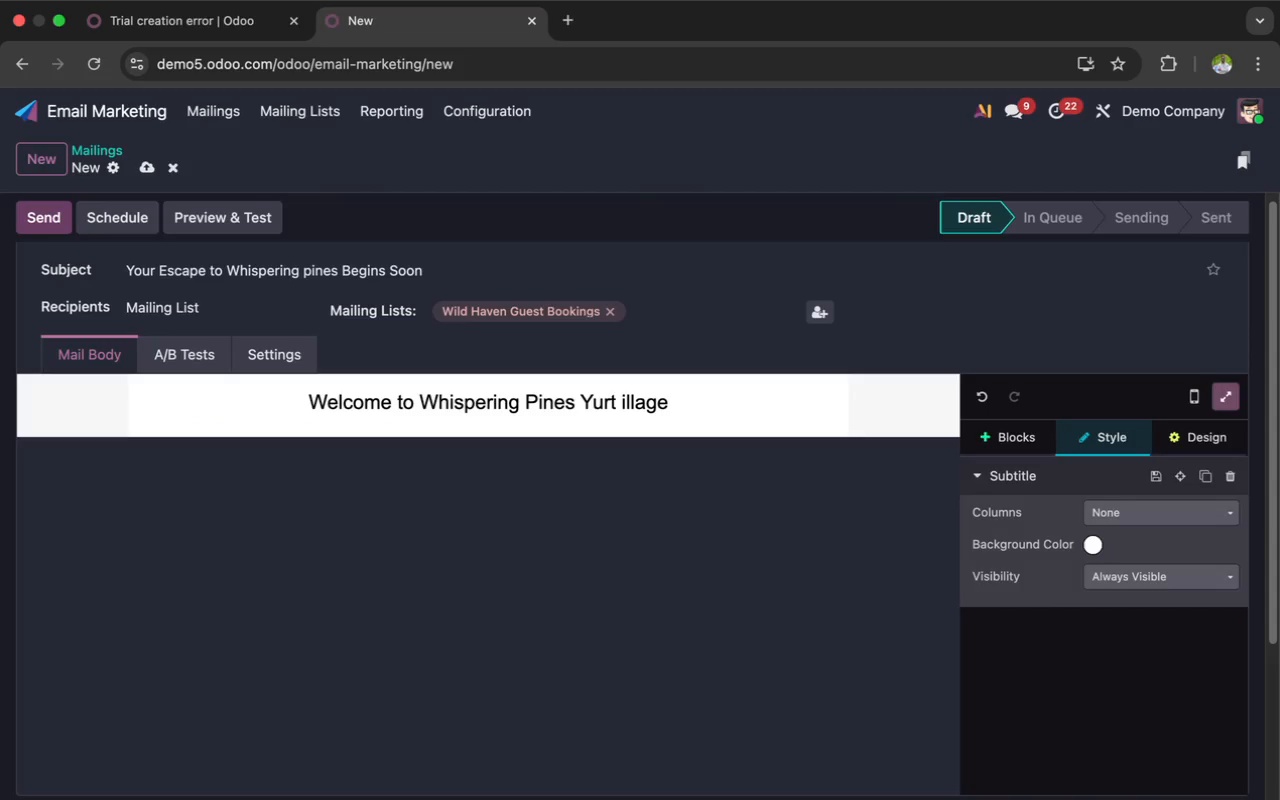 
key(Shift+V)
 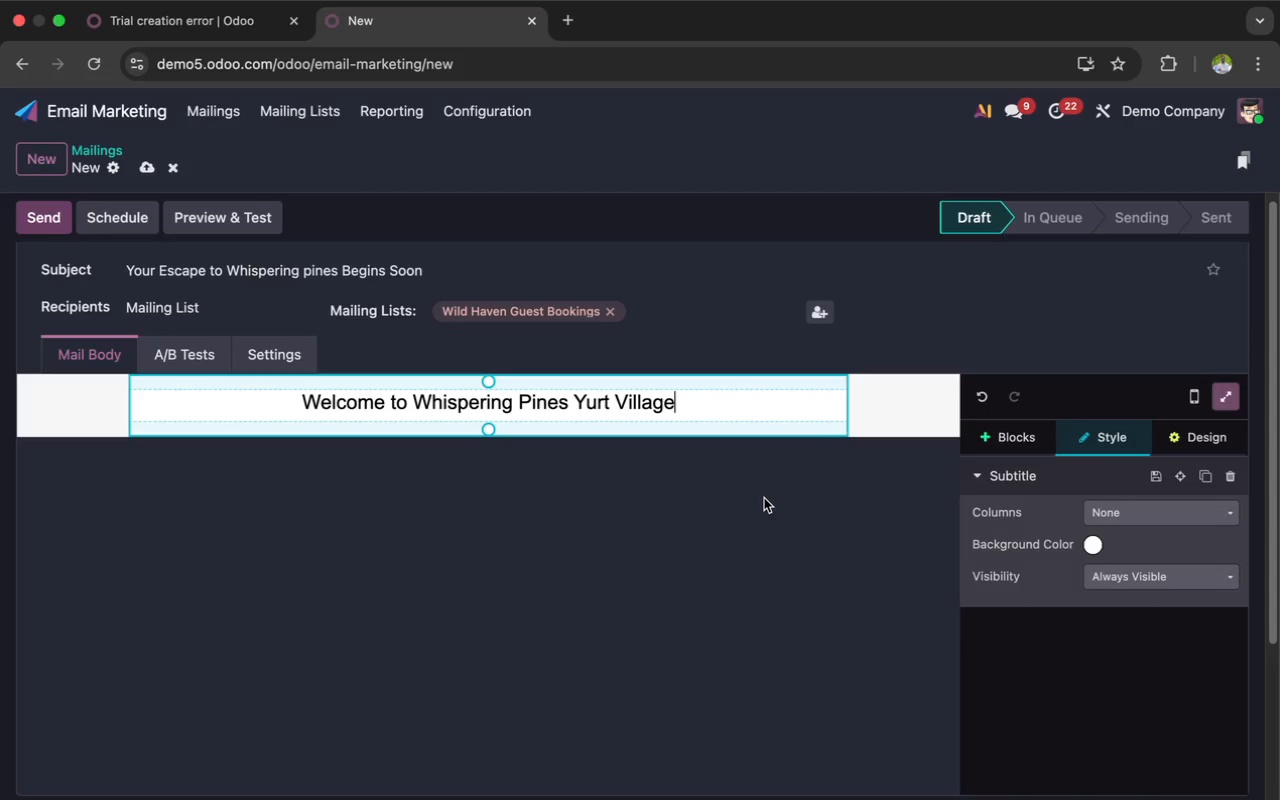 
wait(20.38)
 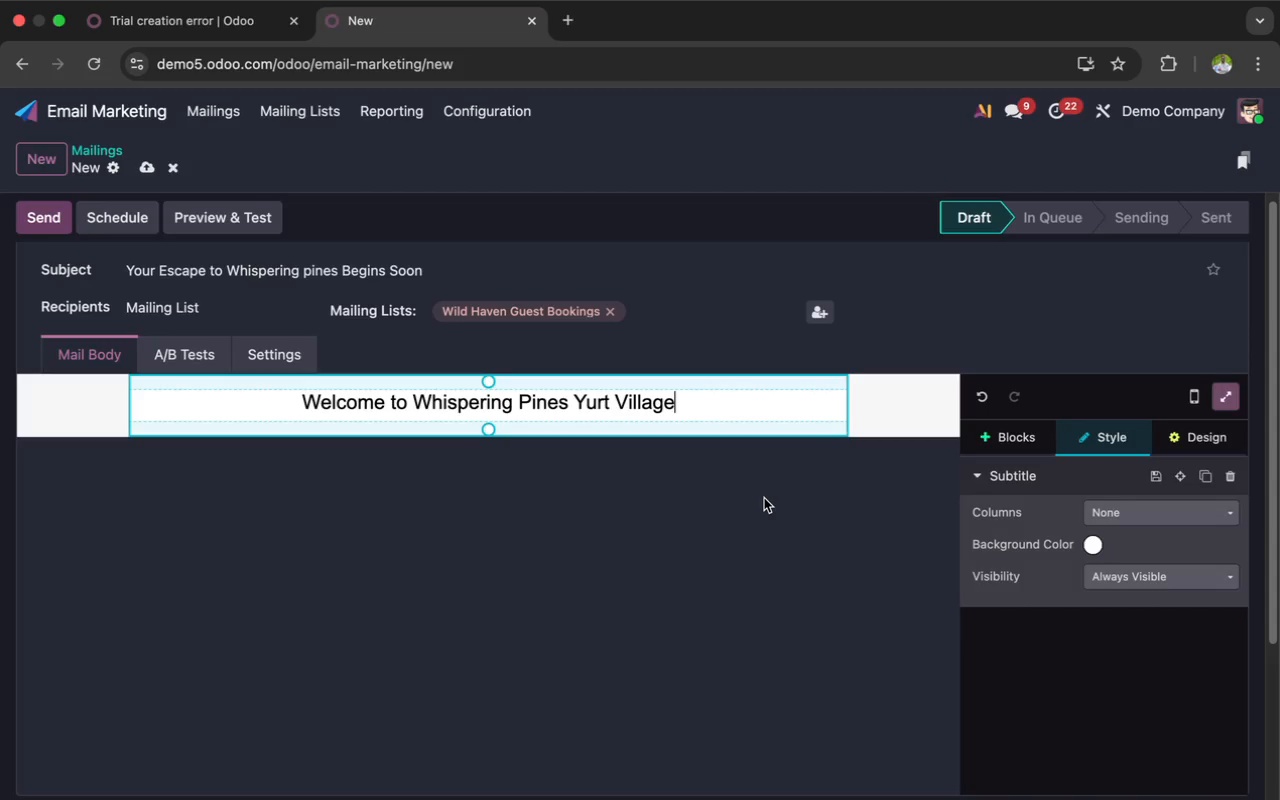 
scroll: coordinate [1014, 433], scroll_direction: down, amount: 1.0
 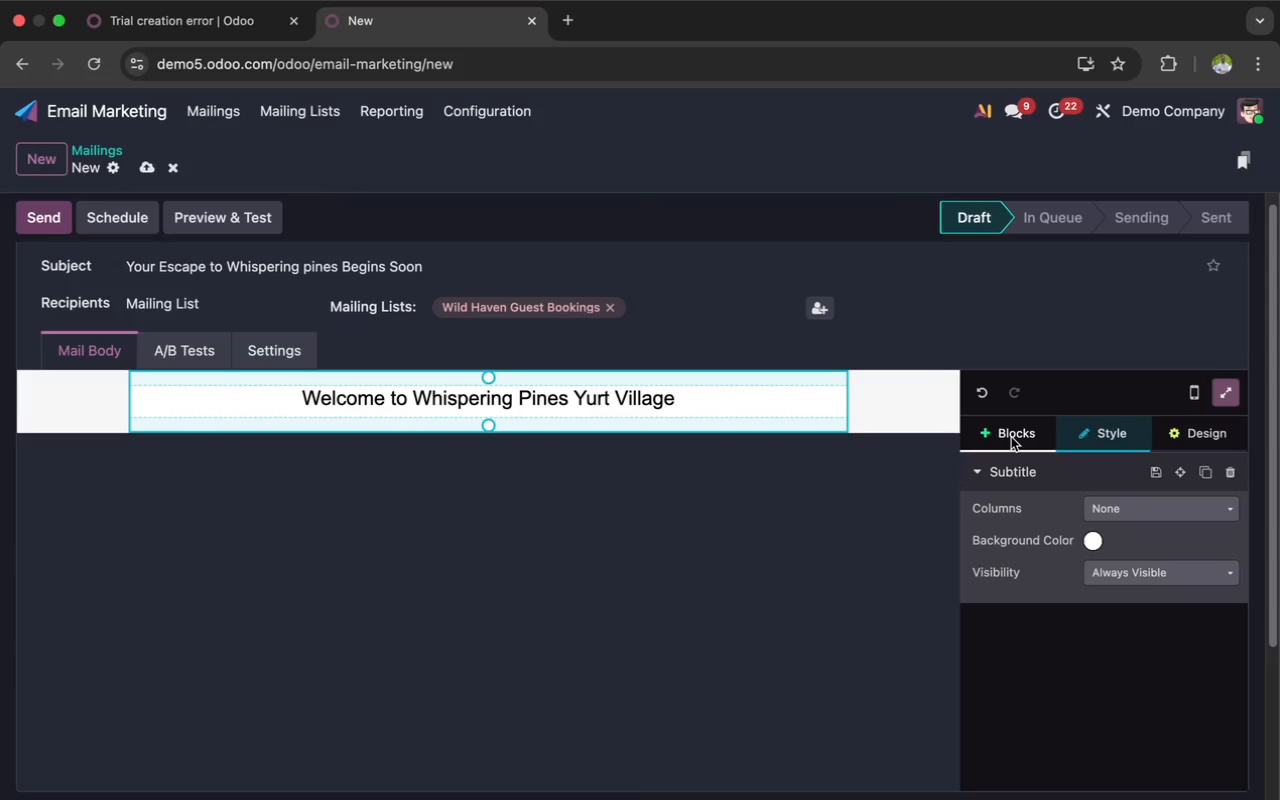 
wait(14.67)
 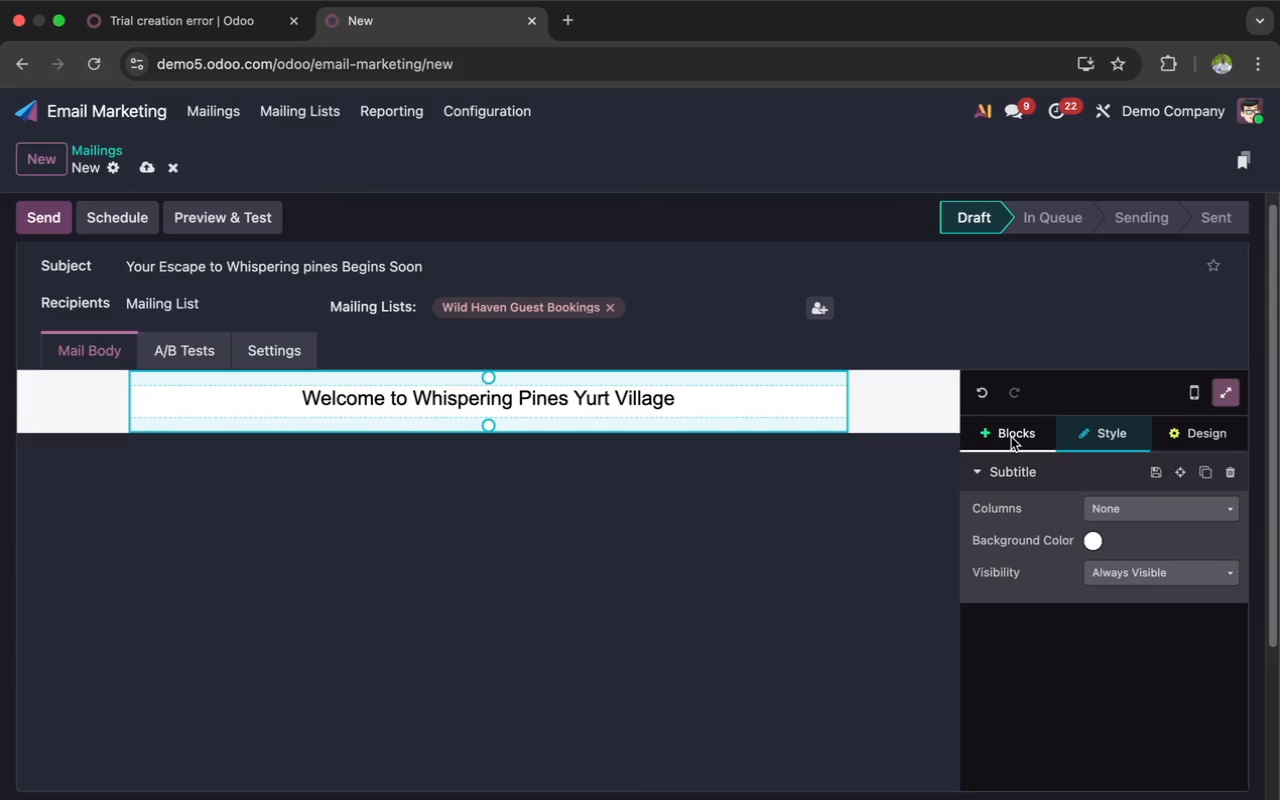 
scroll: coordinate [1021, 530], scroll_direction: down, amount: 5.0
 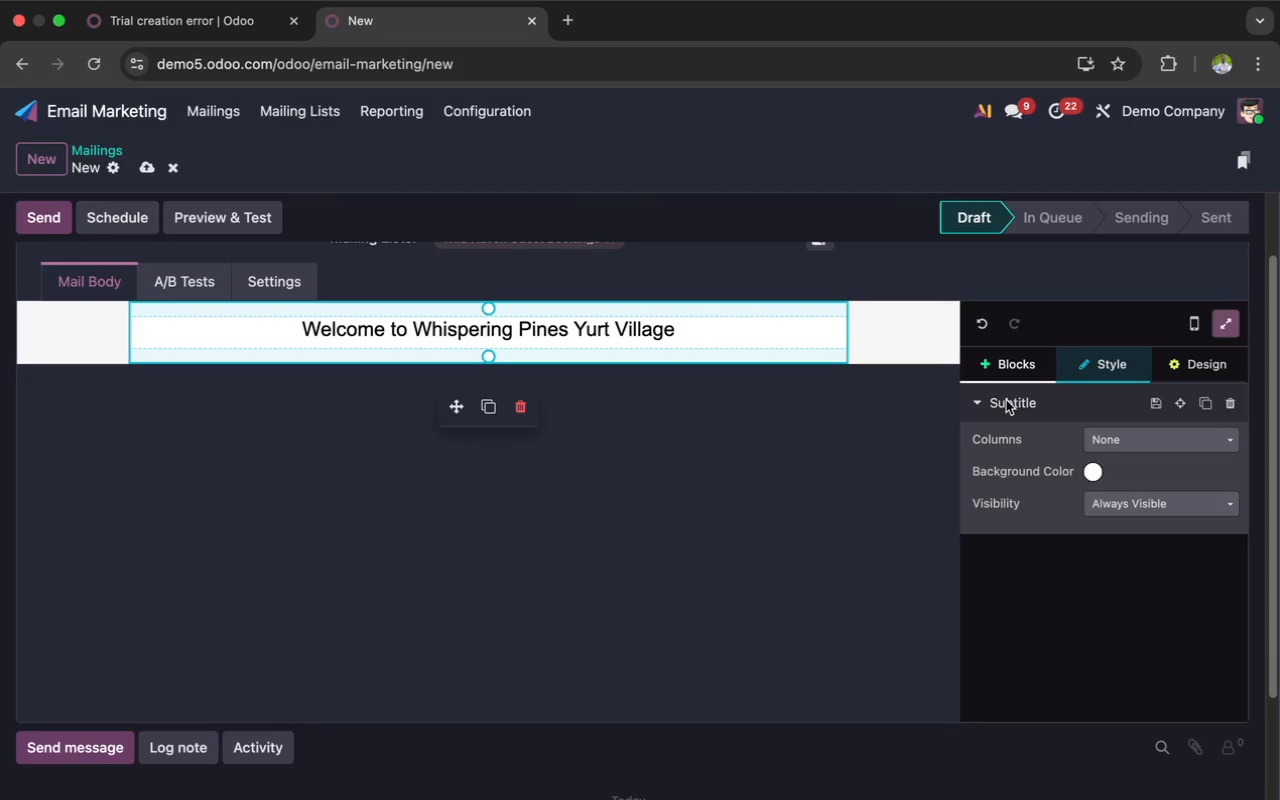 
mouse_move([865, 343])
 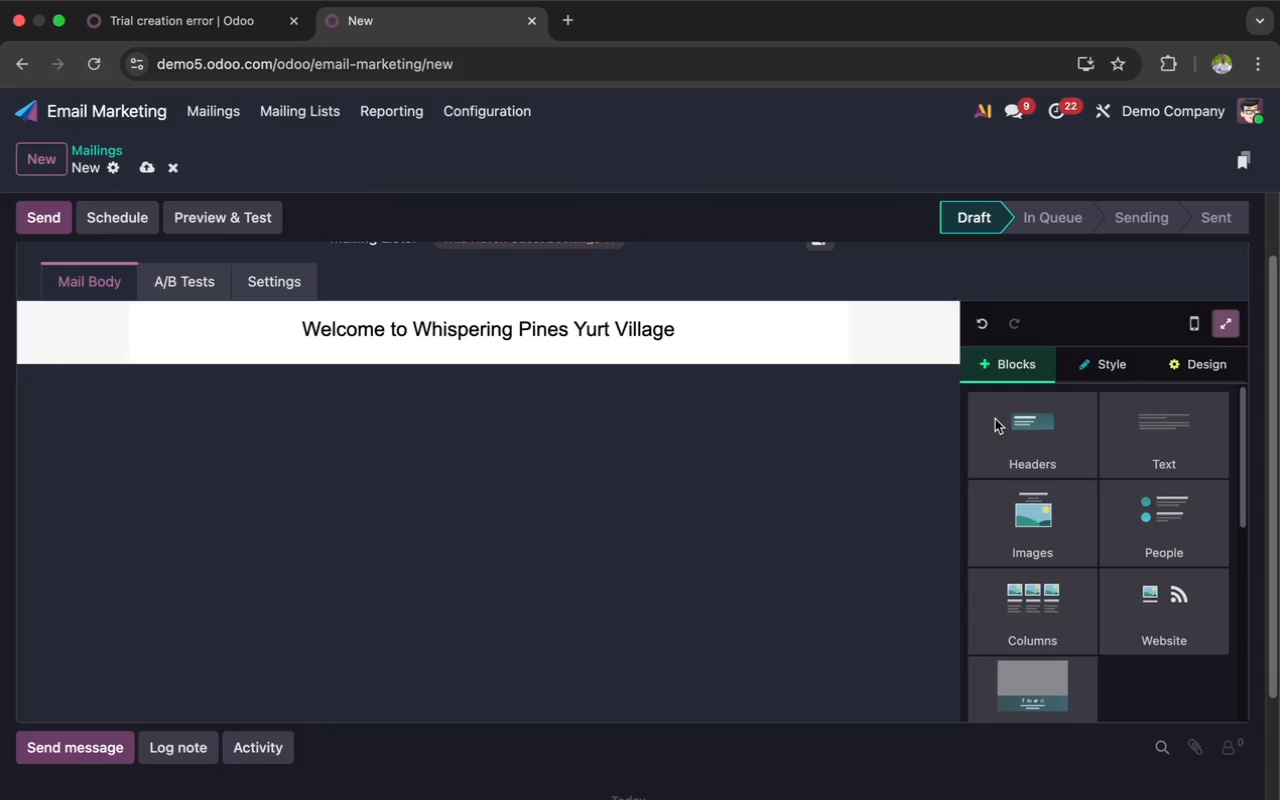 
wait(15.15)
 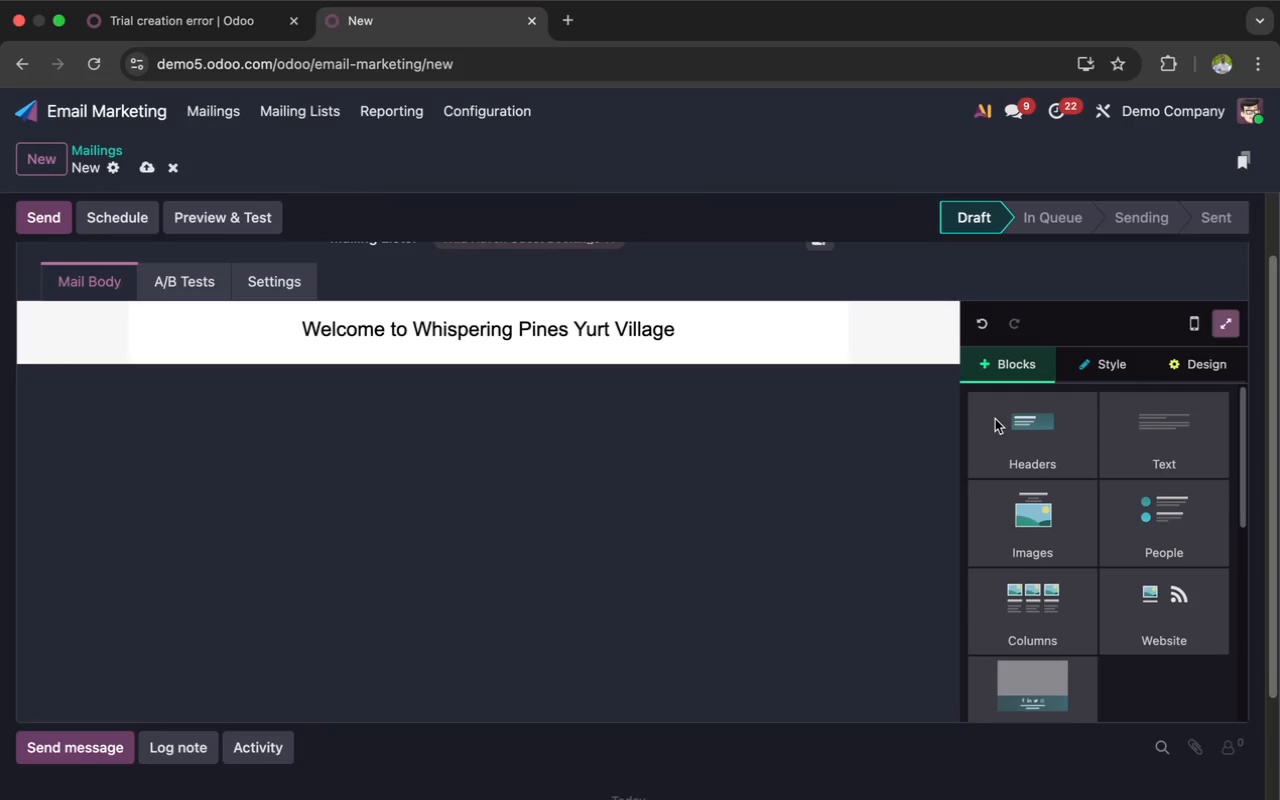 
scroll: coordinate [726, 542], scroll_direction: down, amount: 1.0
 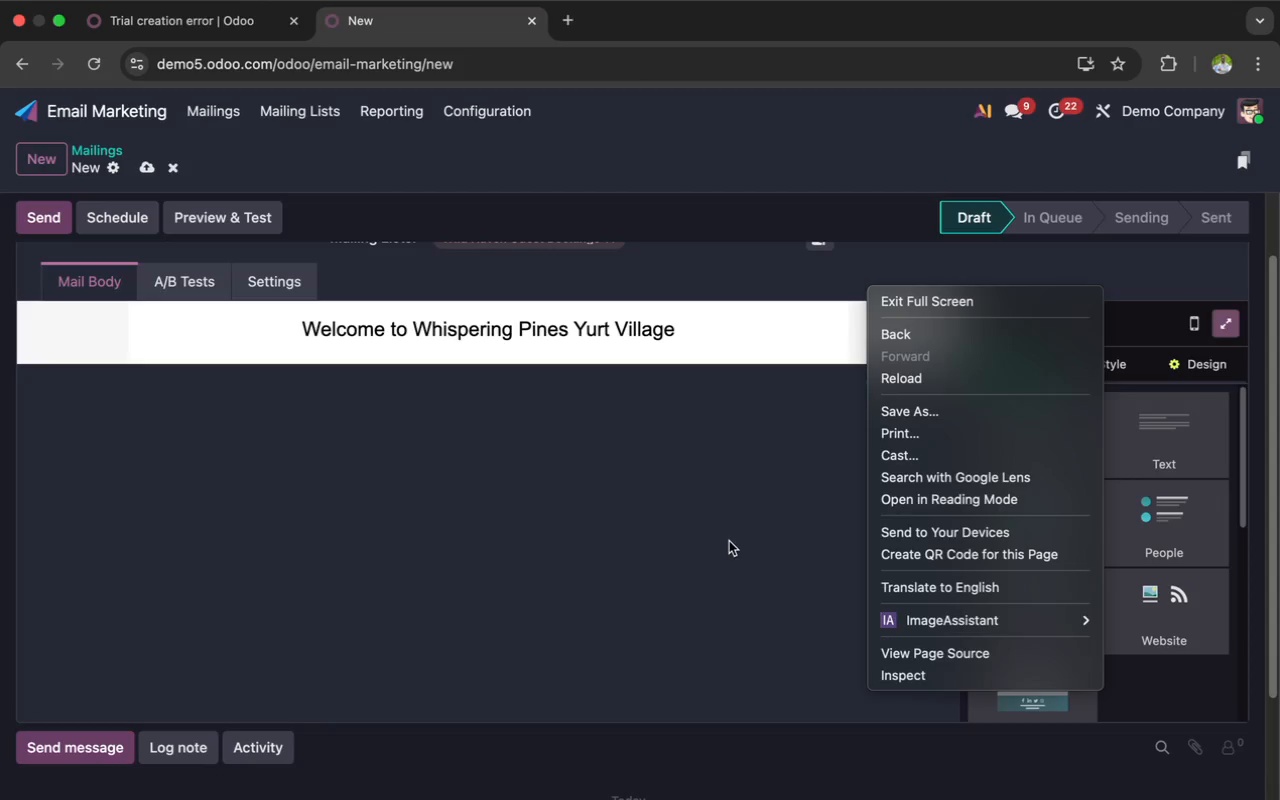 
mouse_move([629, 659])
 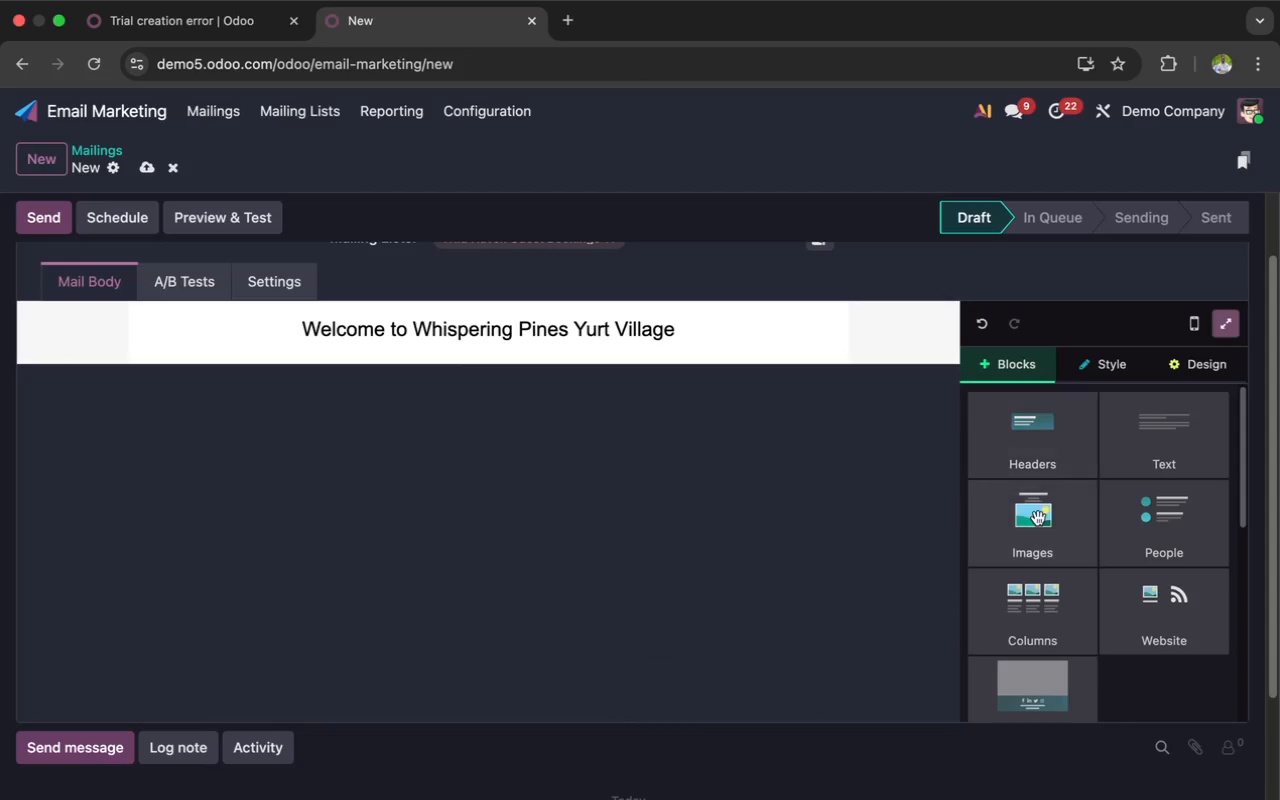 
wait(6.78)
 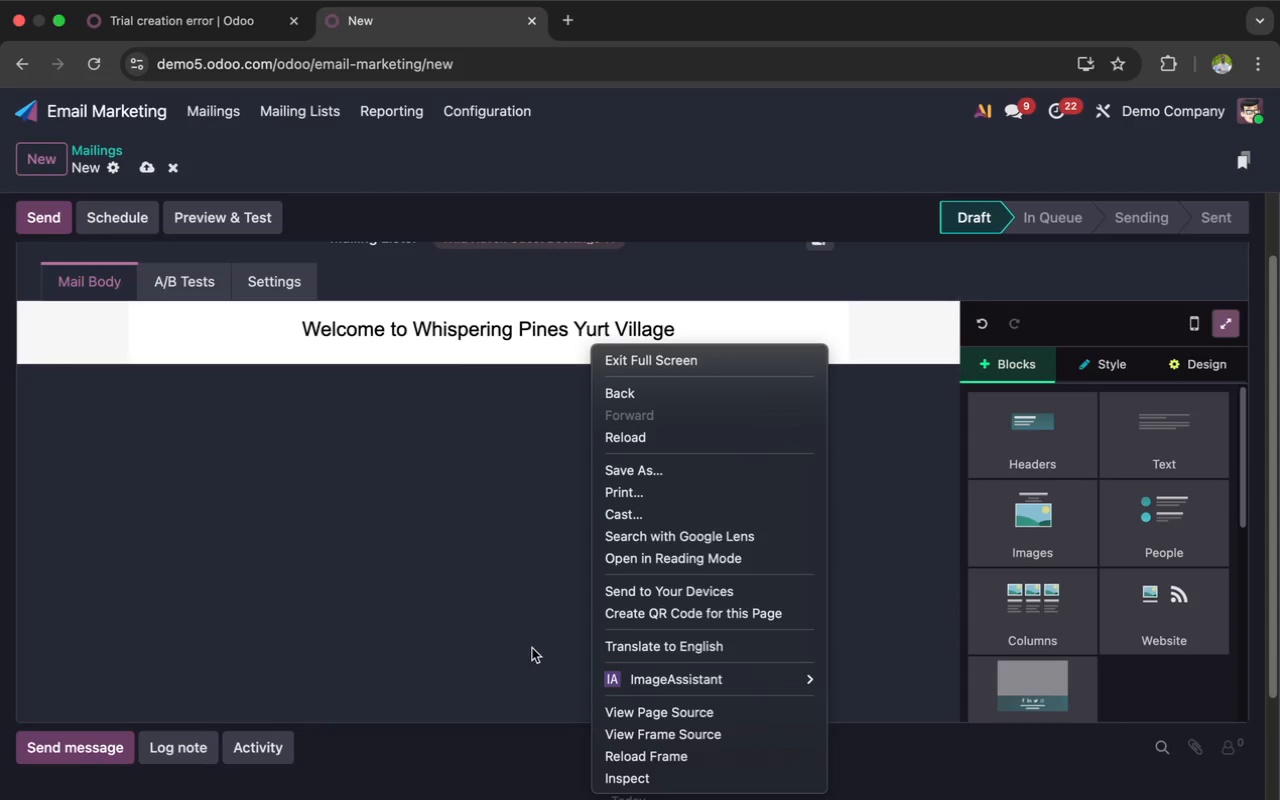 
scroll: coordinate [692, 579], scroll_direction: down, amount: 87.0
 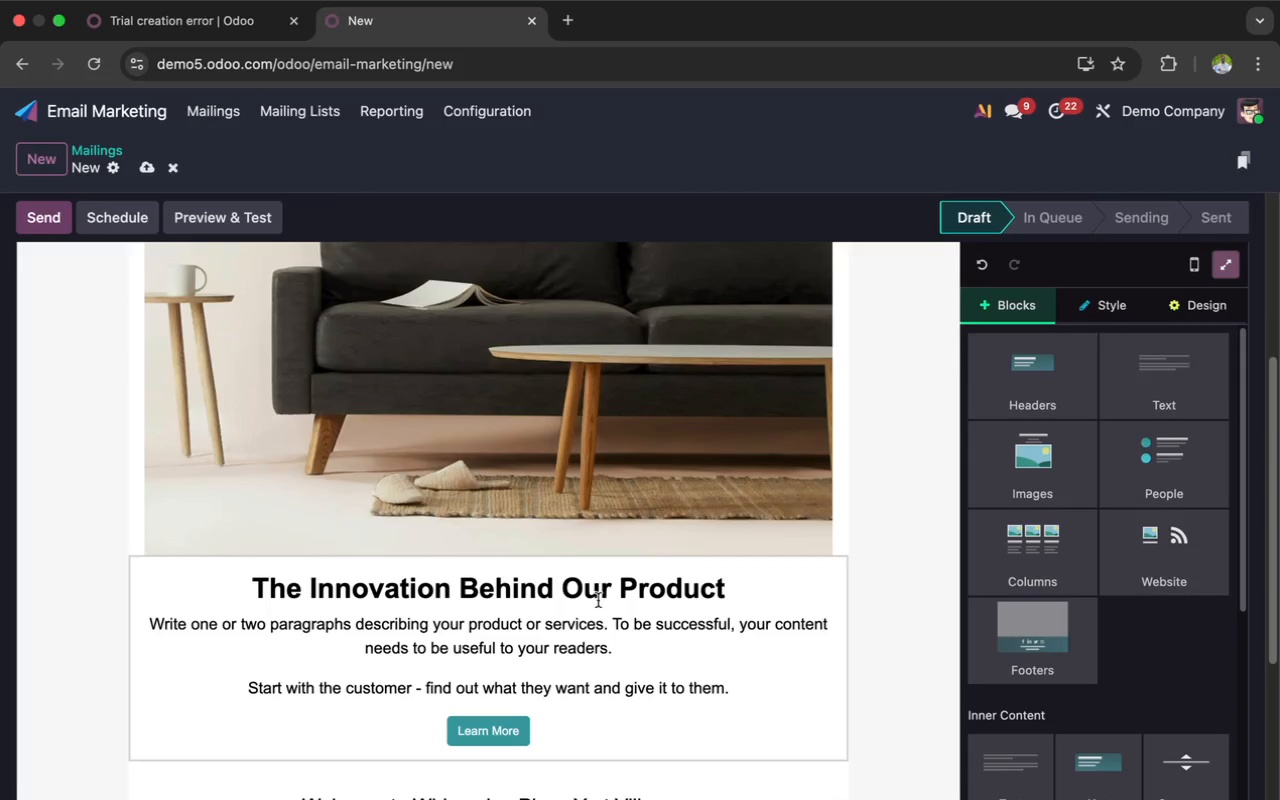 
mouse_move([579, 595])
 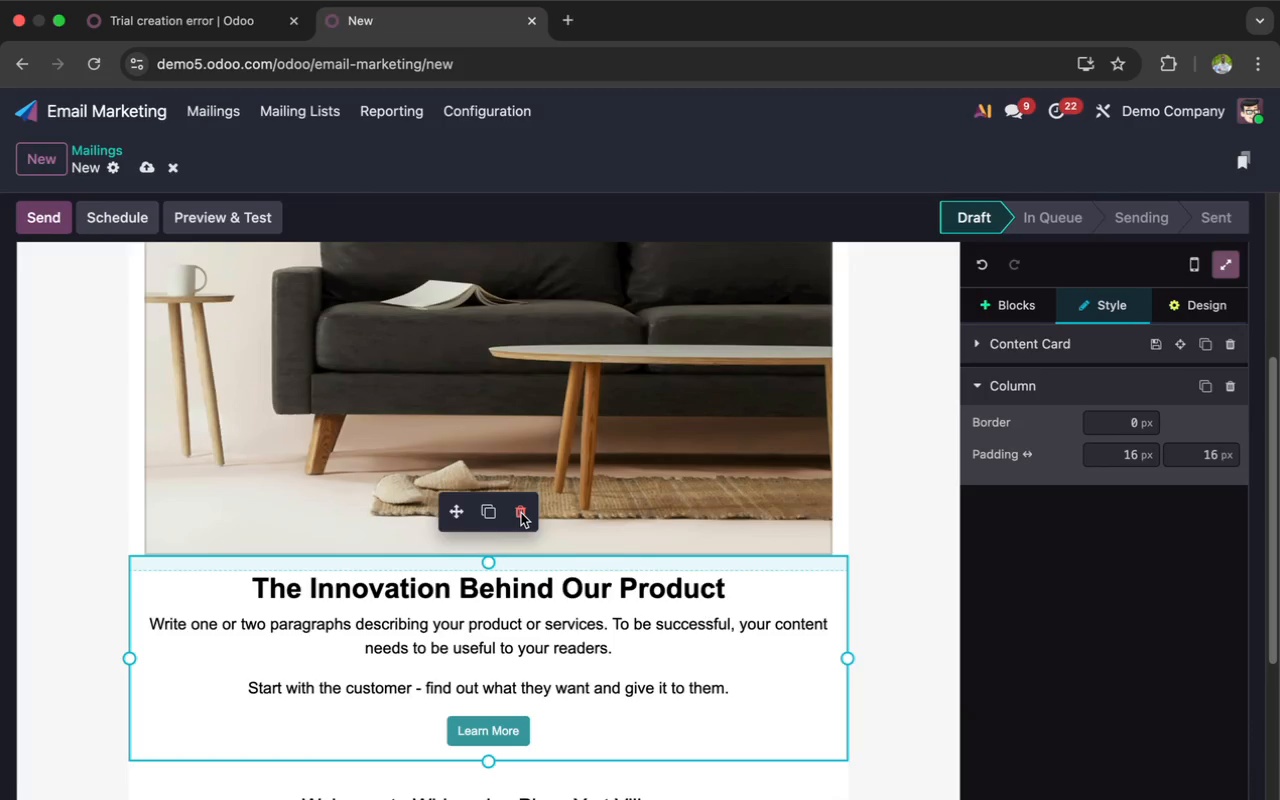 
wait(6.87)
 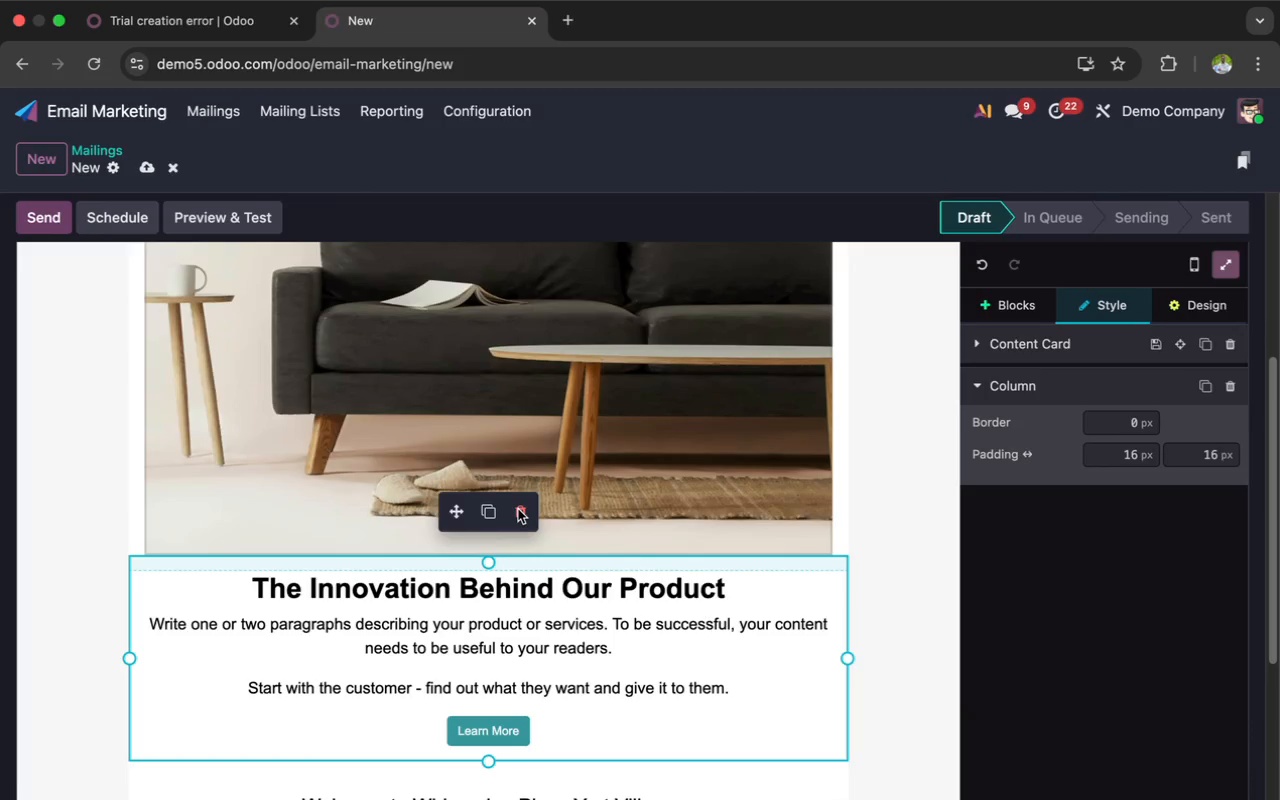 
scroll: coordinate [521, 513], scroll_direction: up, amount: 5.0
 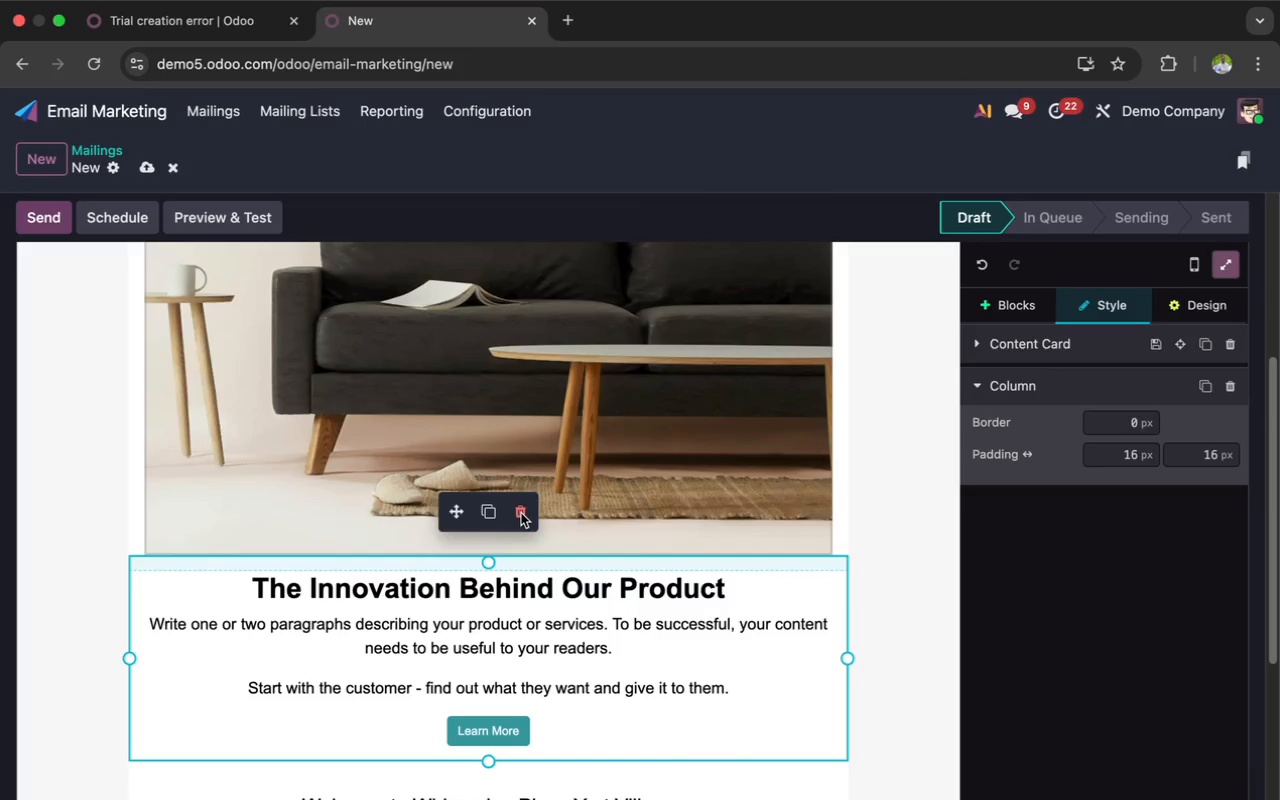 
wait(13.18)
 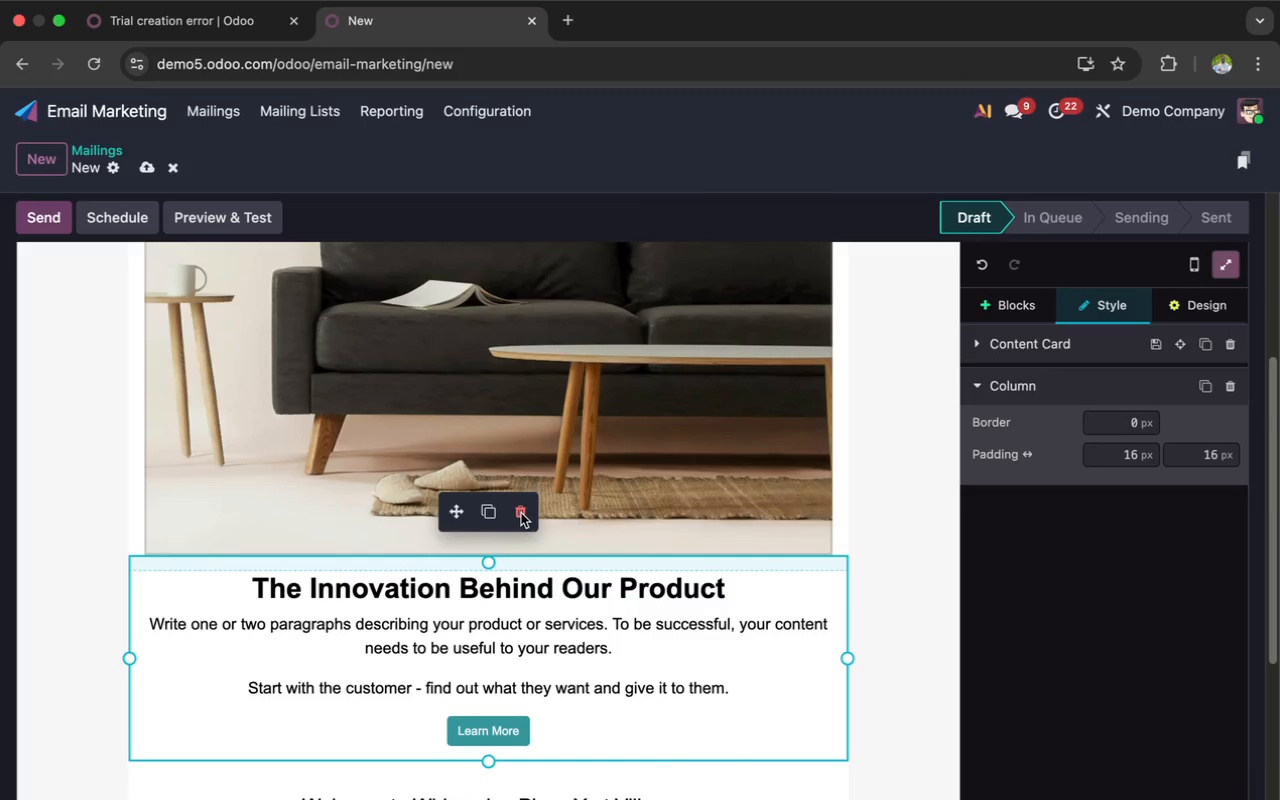 
scroll: coordinate [521, 513], scroll_direction: down, amount: 1.0
 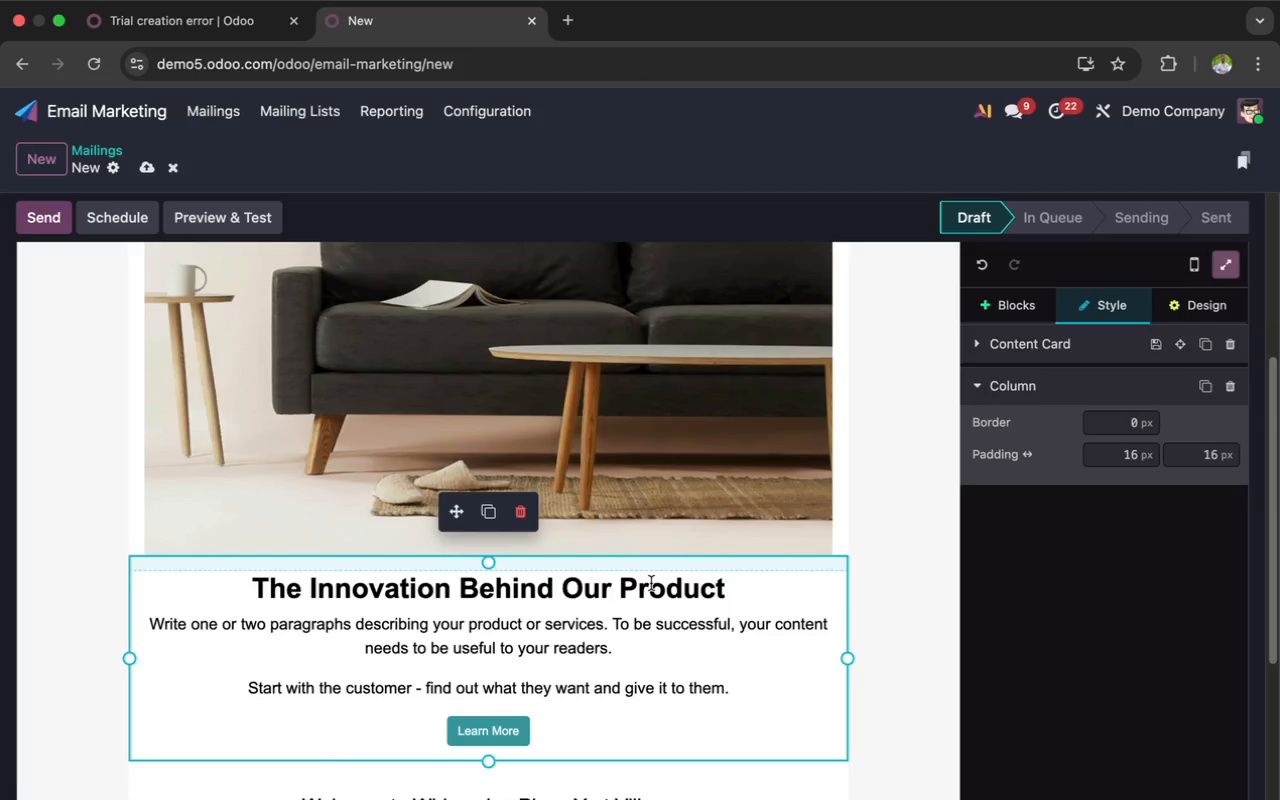 
wait(69.01)
 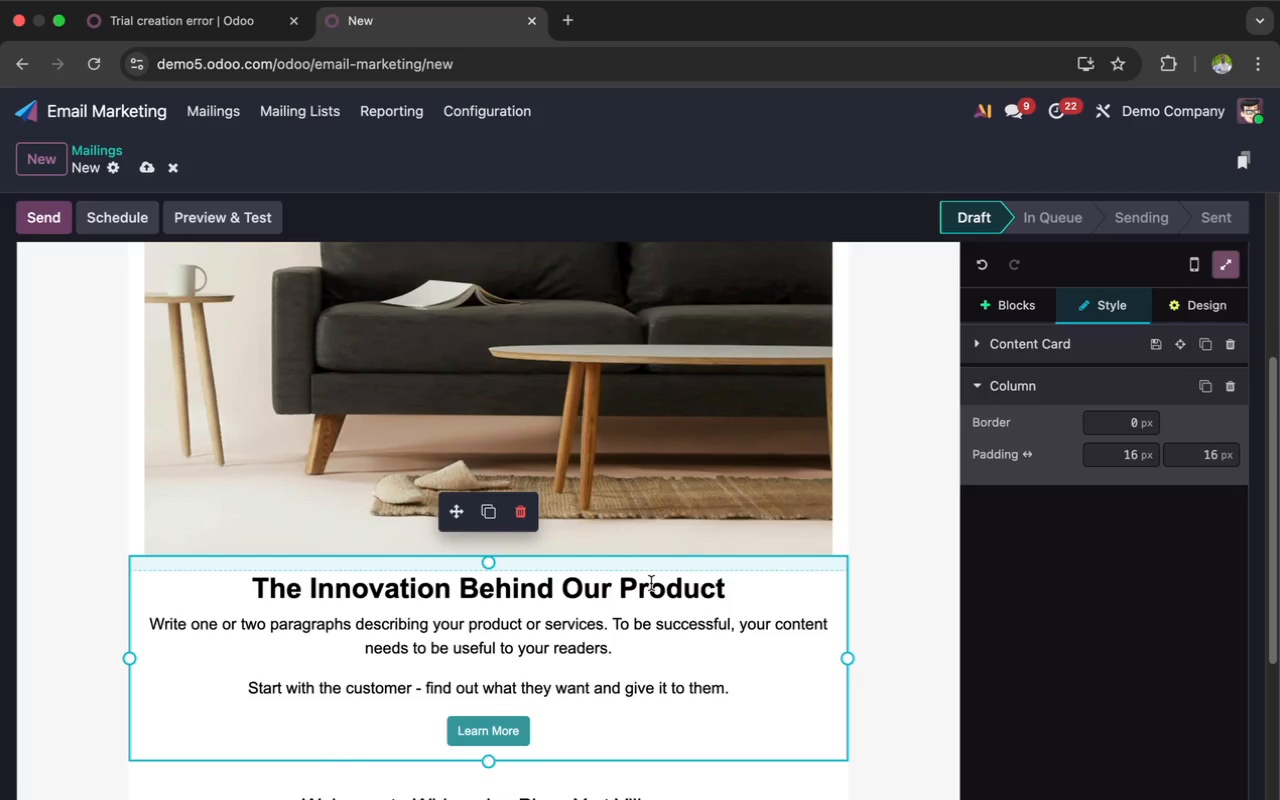 
scroll: coordinate [565, 442], scroll_direction: down, amount: 23.0
 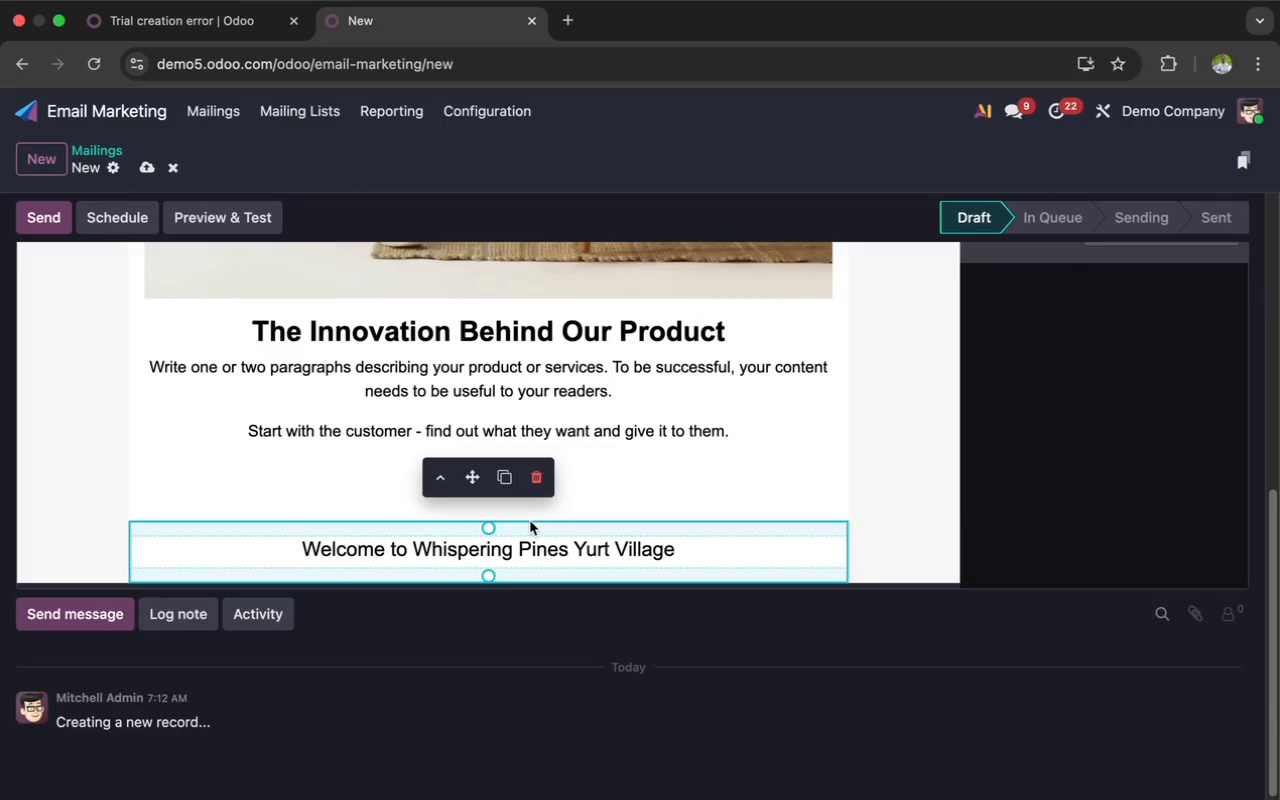 
left_click_drag(start_coordinate=[467, 486], to_coordinate=[460, 247])
 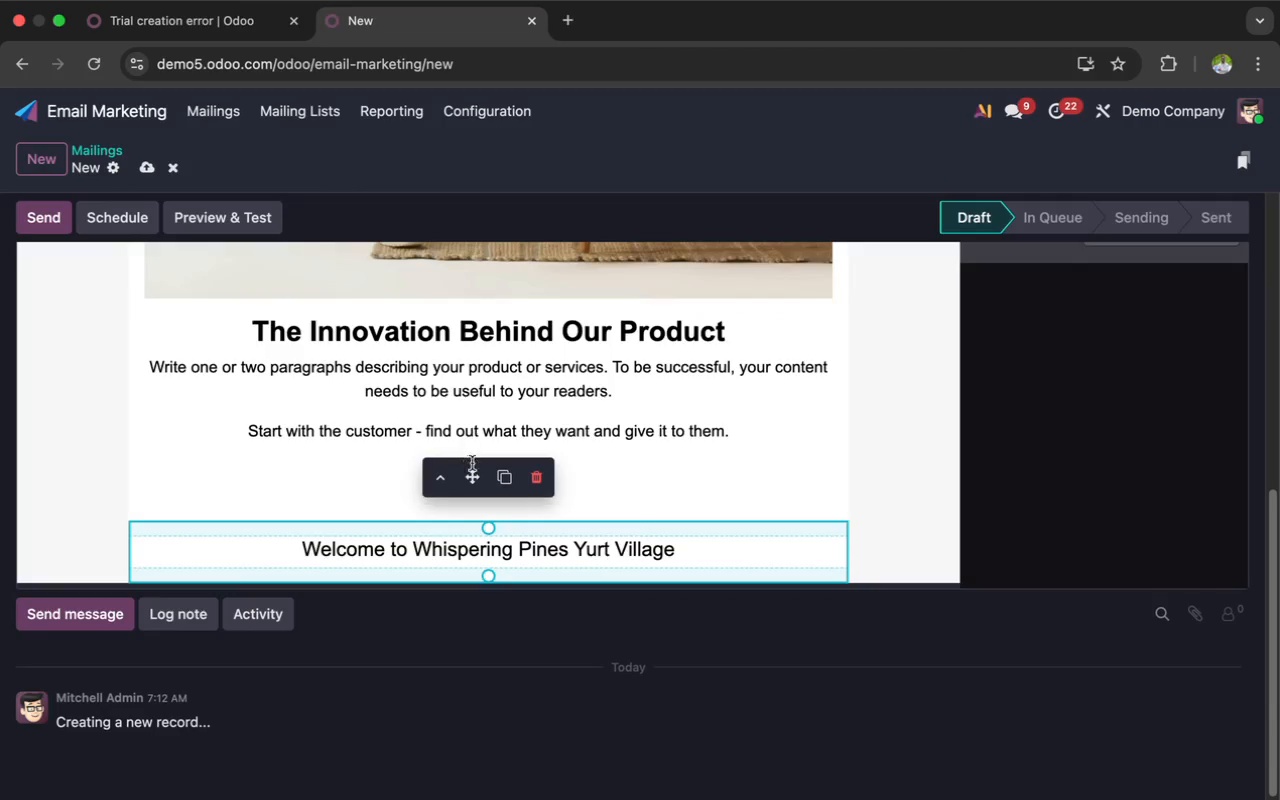 
left_click_drag(start_coordinate=[473, 476], to_coordinate=[476, 338])
 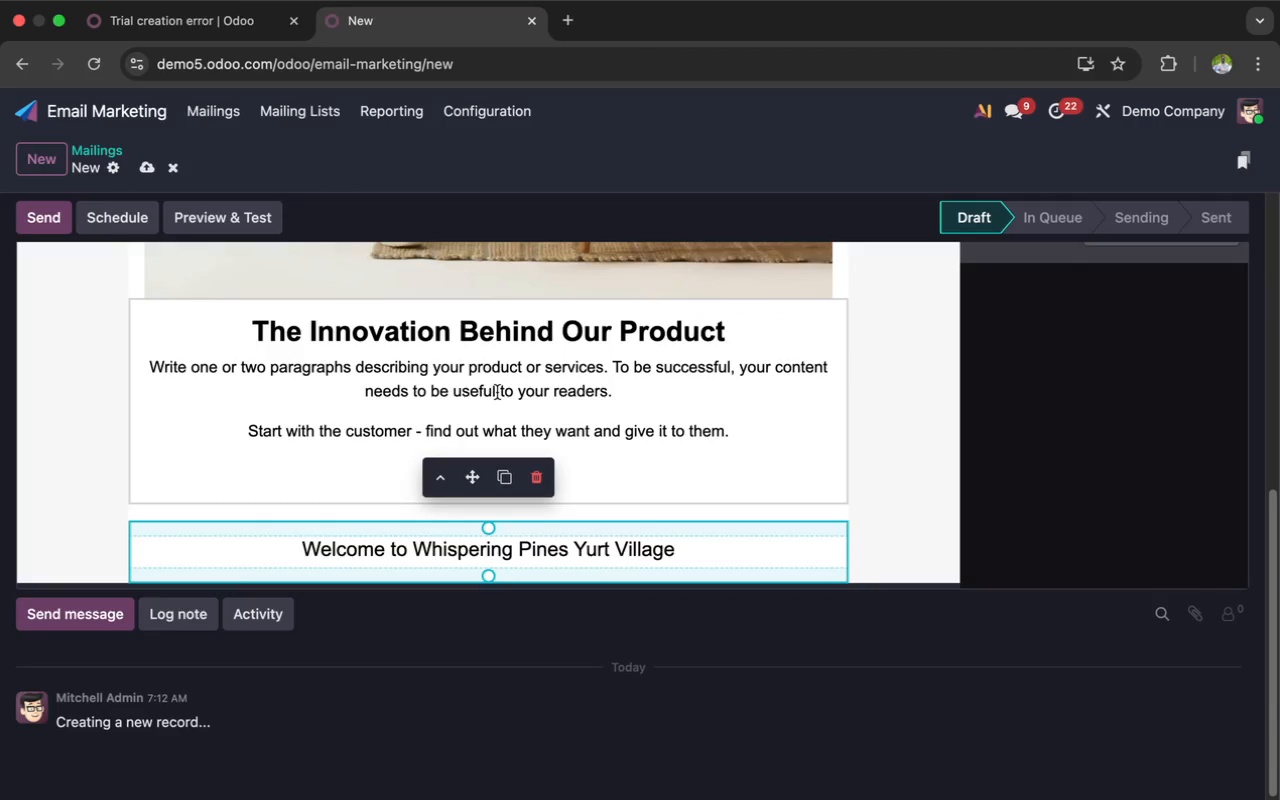 
mouse_move([497, 411])
 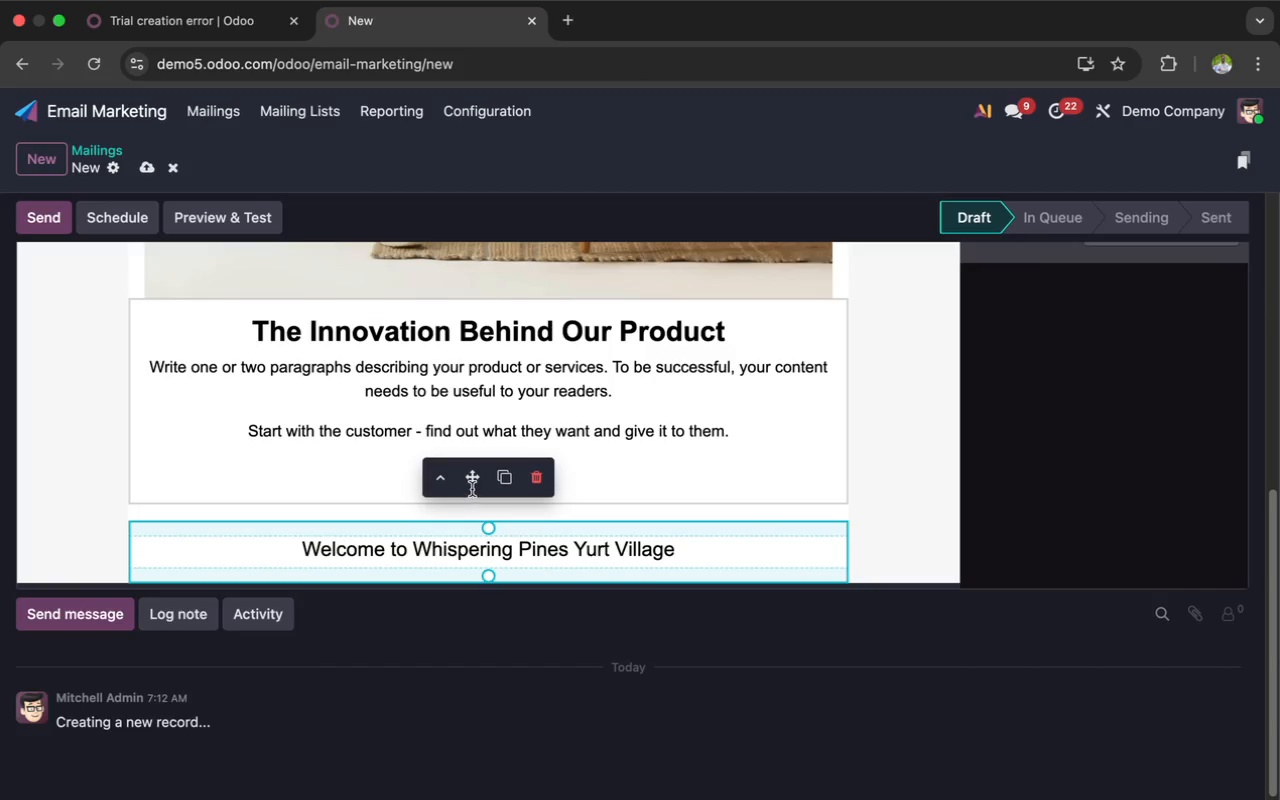 
left_click_drag(start_coordinate=[472, 475], to_coordinate=[478, 111])
 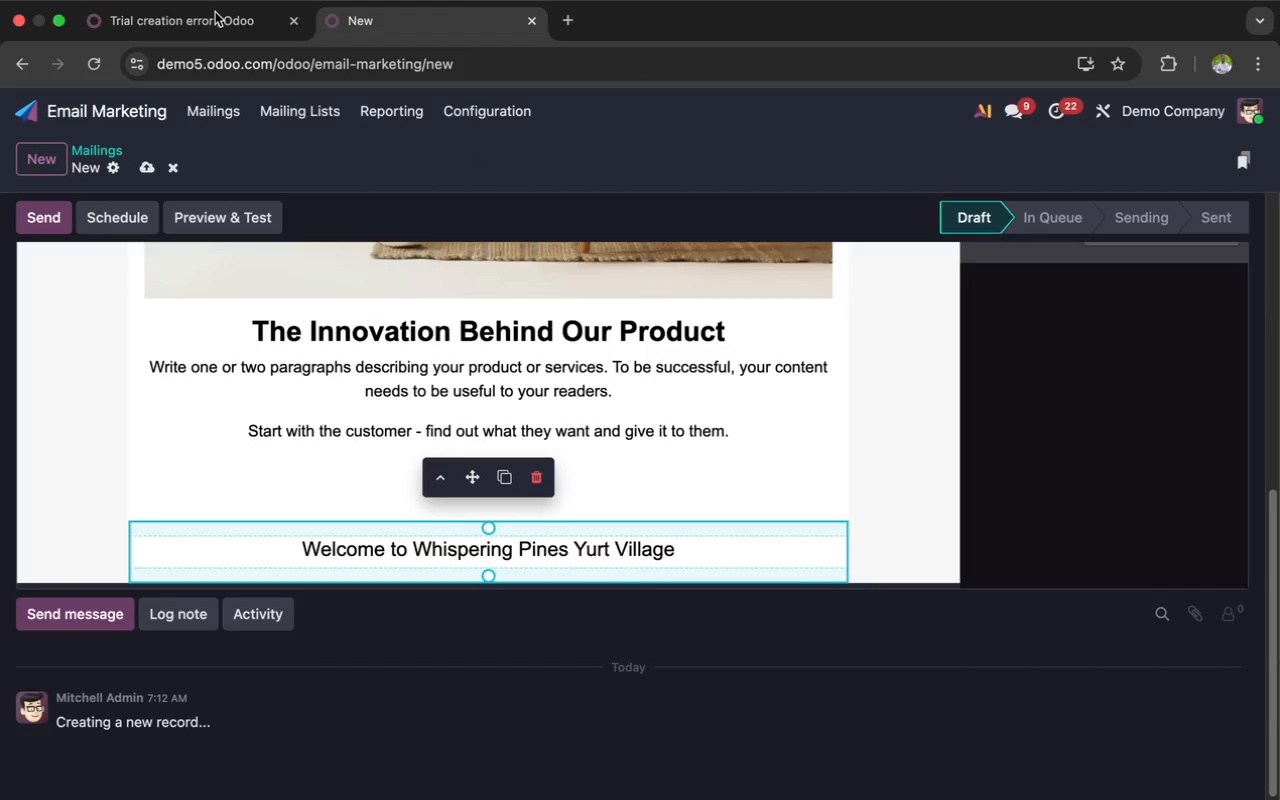 
wait(9.41)
 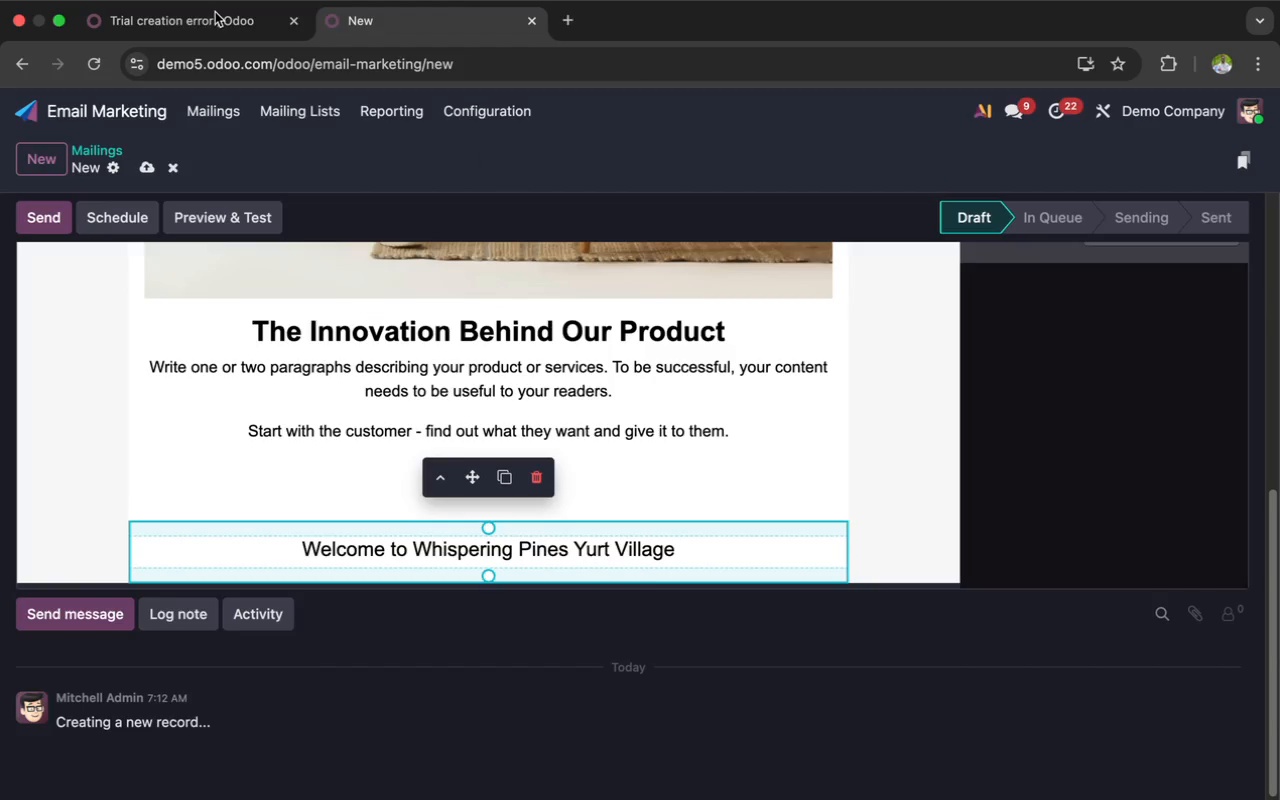 
mouse_move([122, 76])
 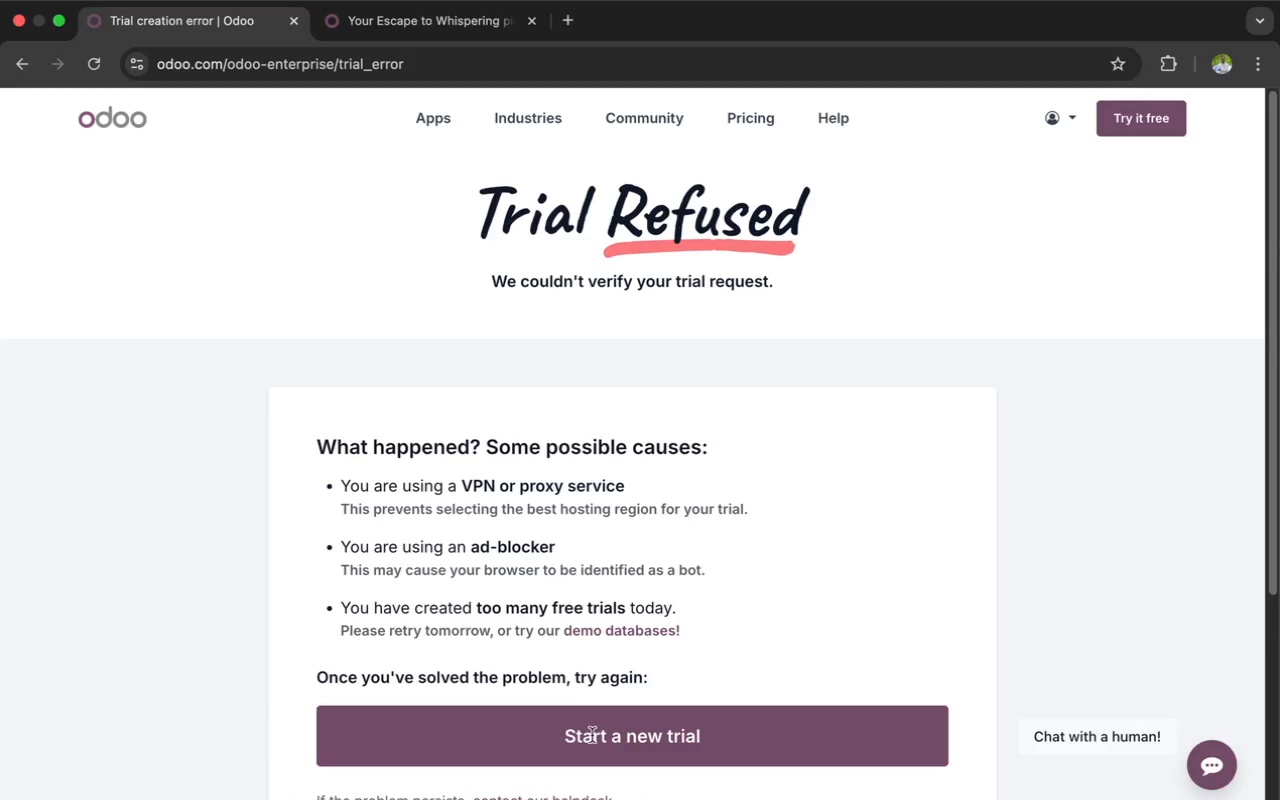 
wait(12.82)
 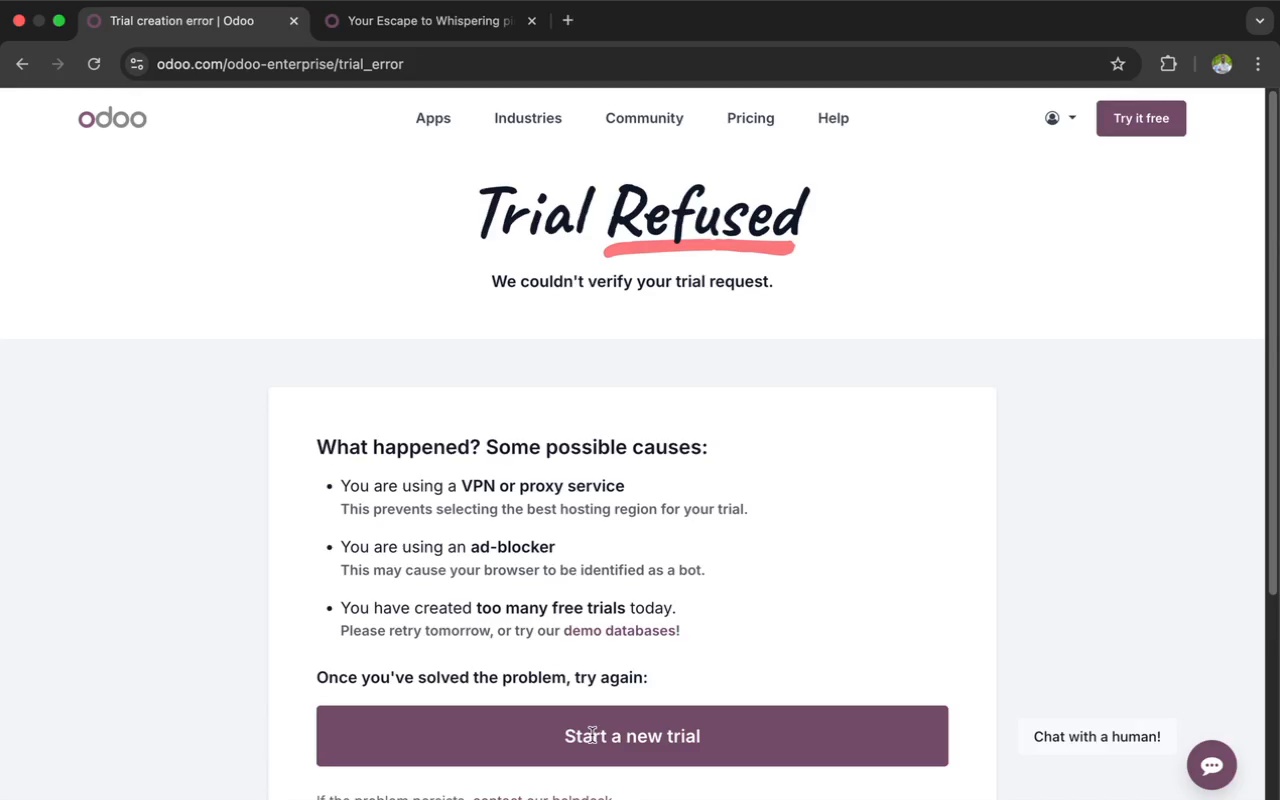 
scroll: coordinate [591, 742], scroll_direction: down, amount: 124.0
 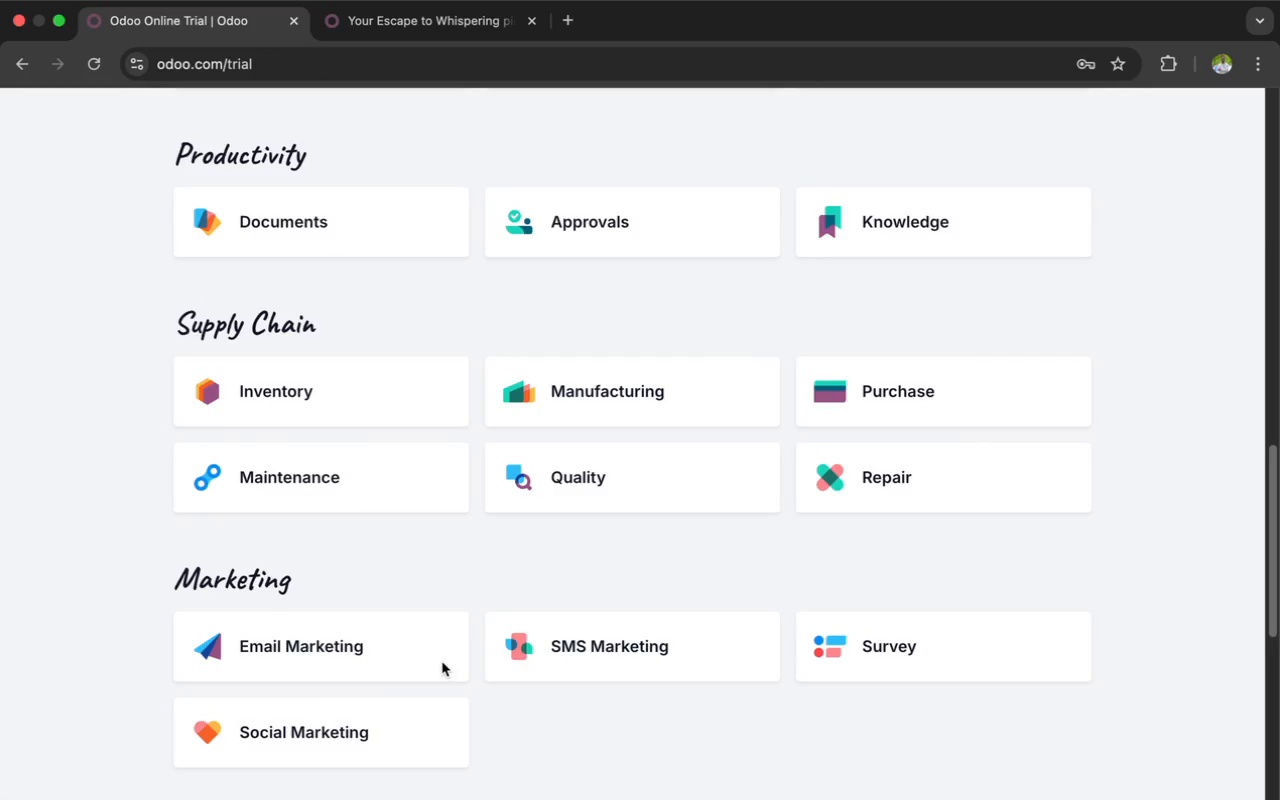 
mouse_move([436, 624])
 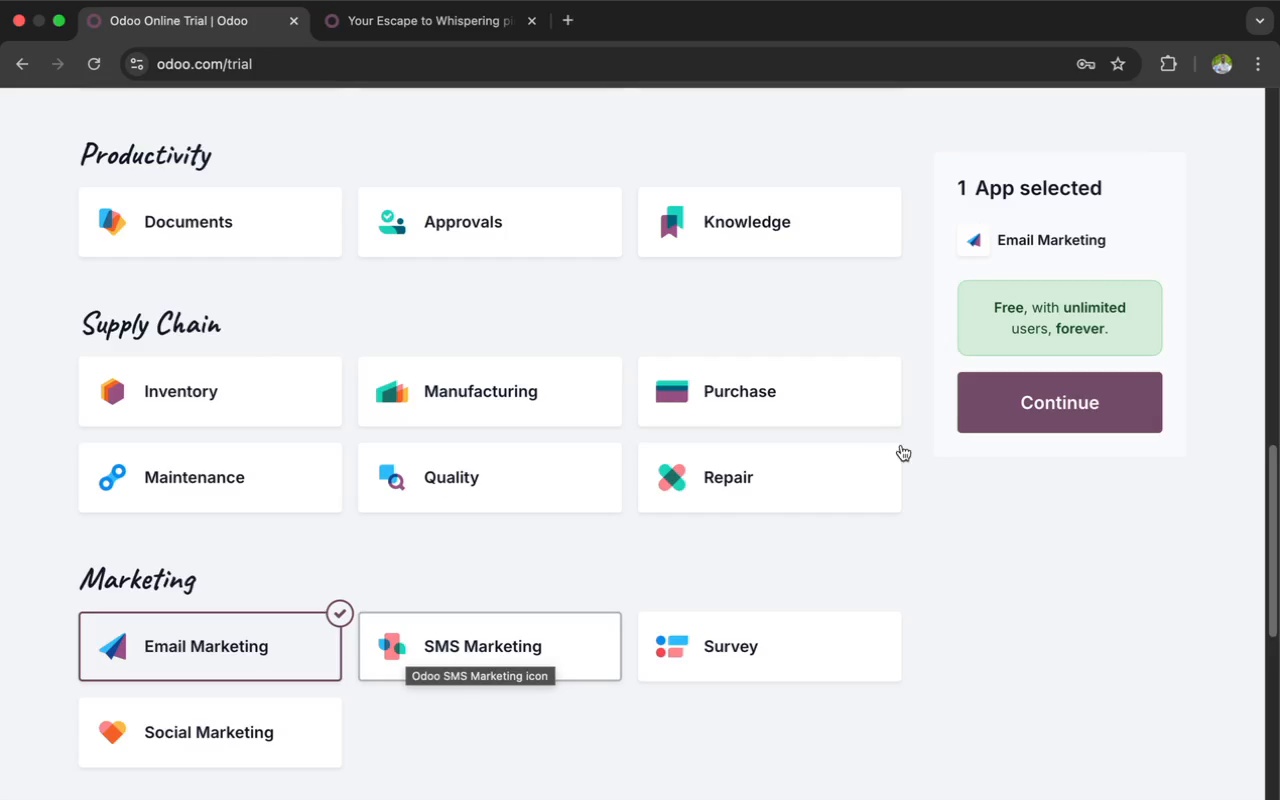 
mouse_move([953, 436])
 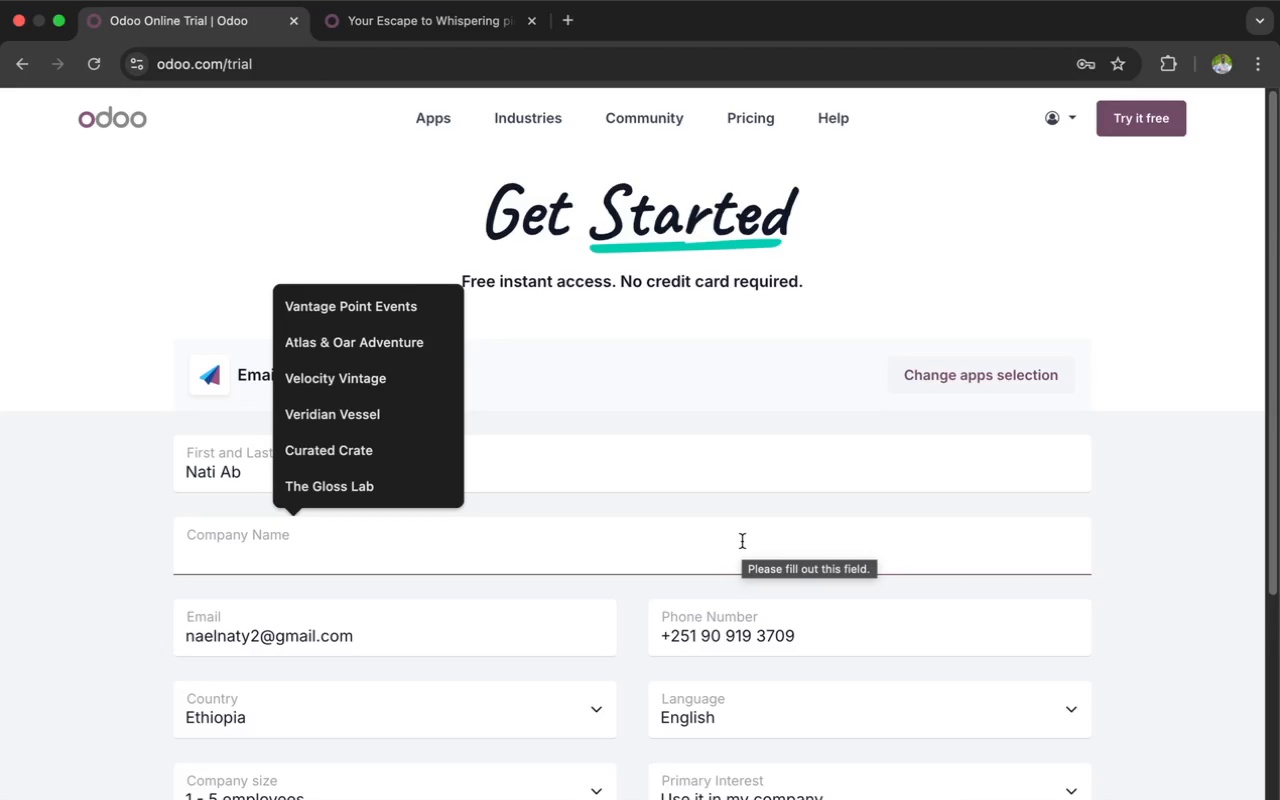 
type(tare)
 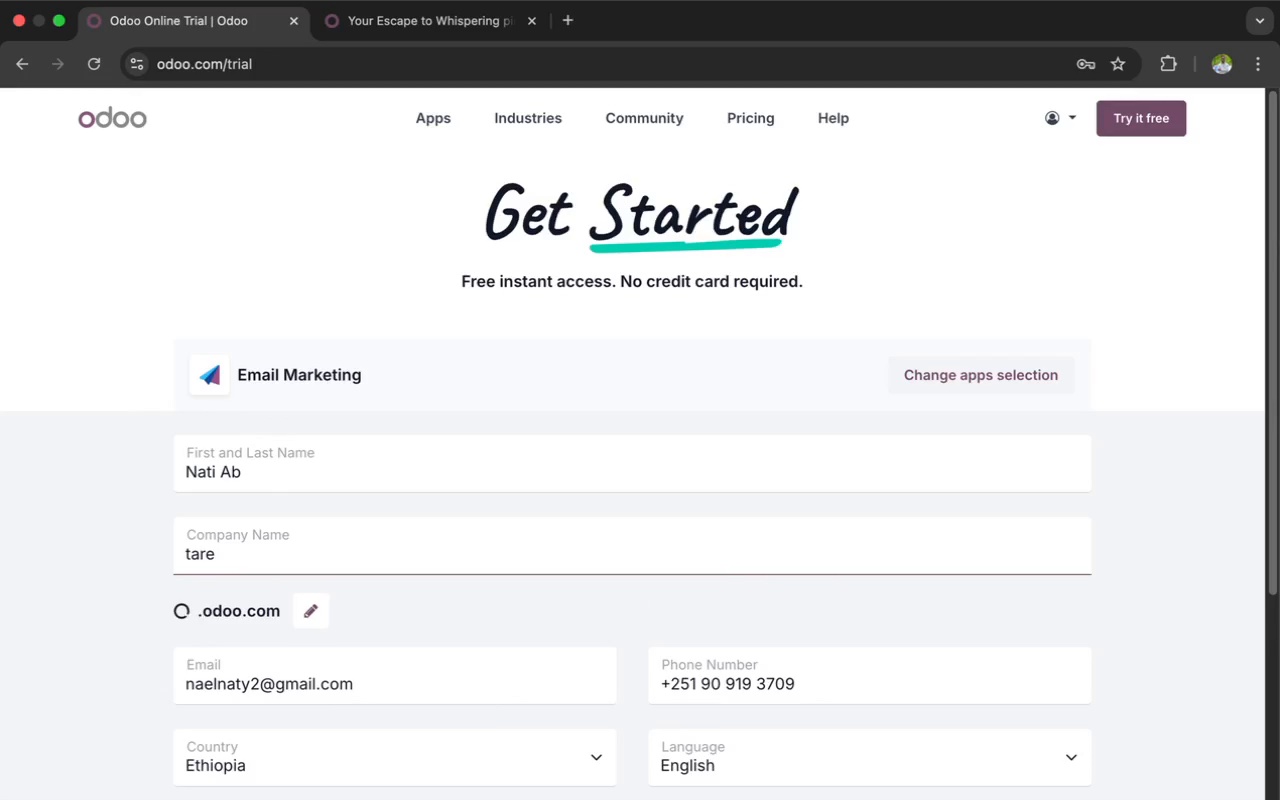 
key(Enter)
 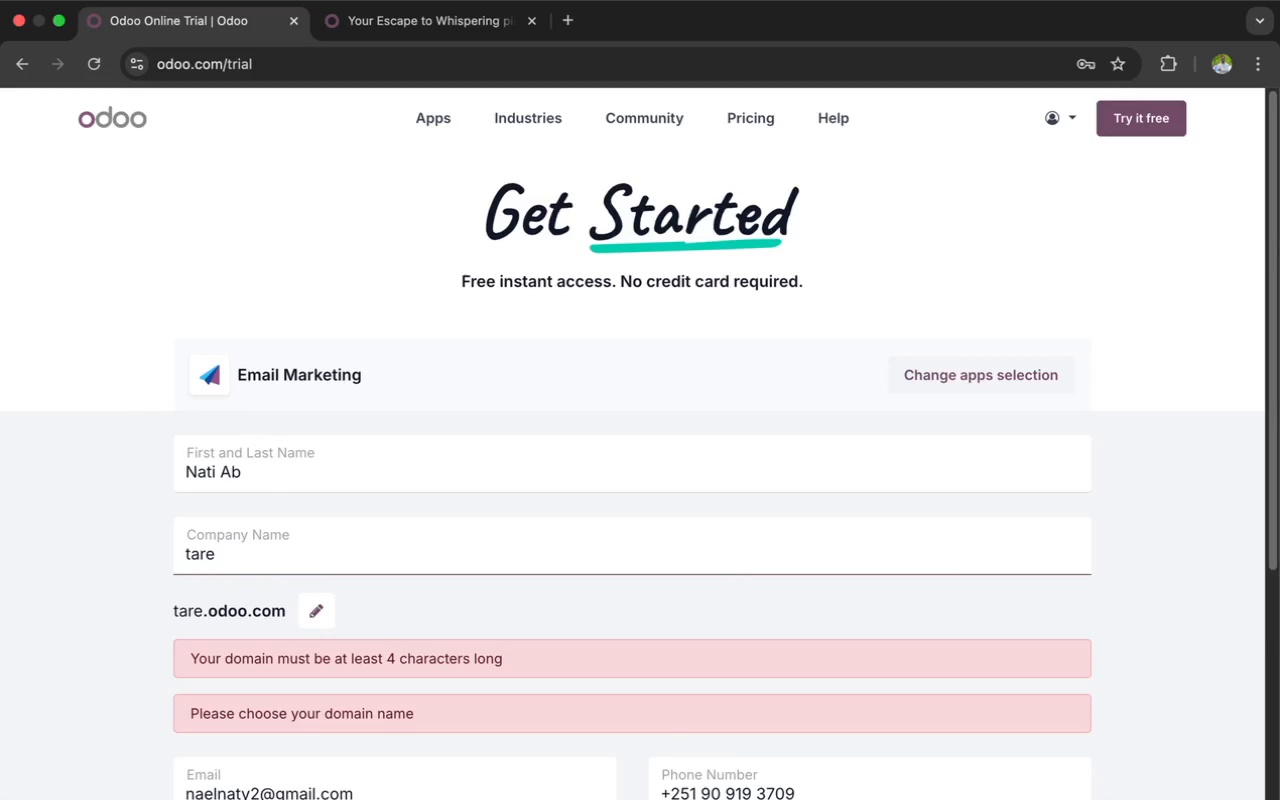 
scroll: coordinate [742, 541], scroll_direction: down, amount: 2.0
 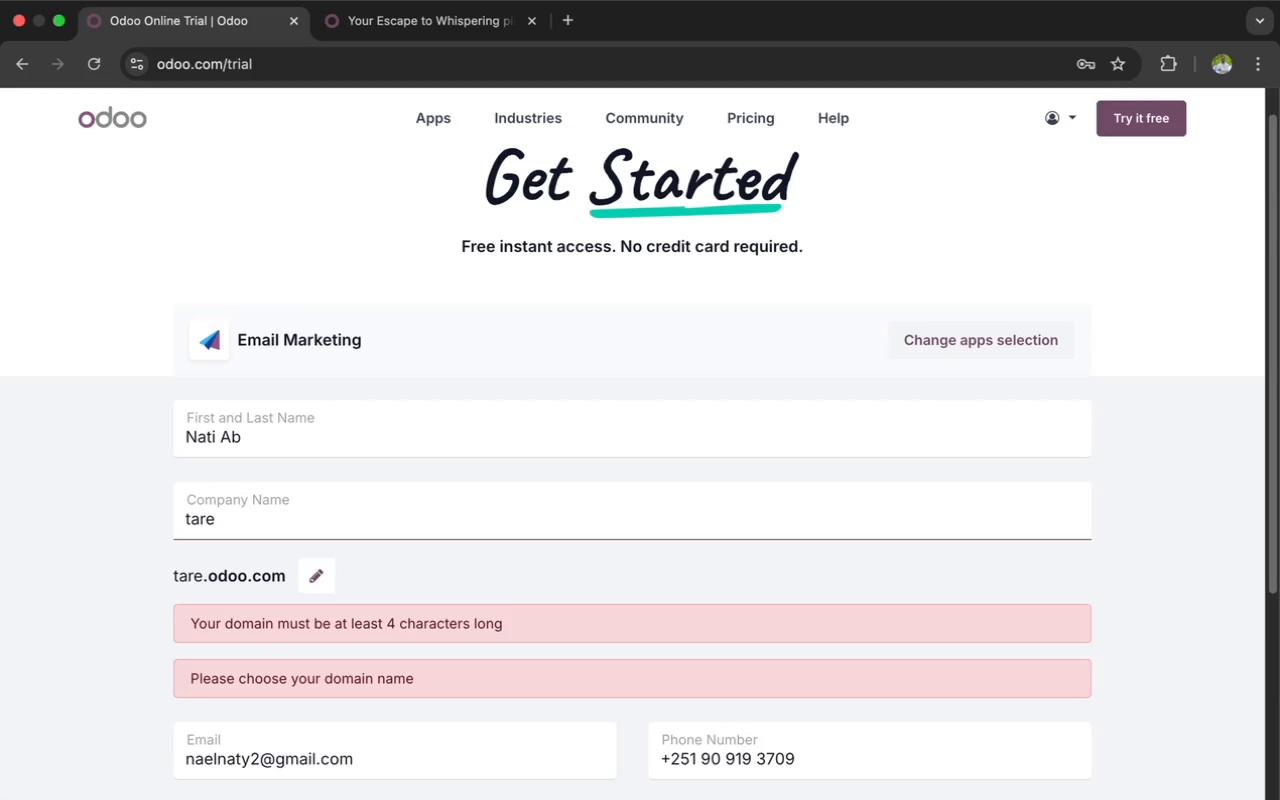 
wait(6.24)
 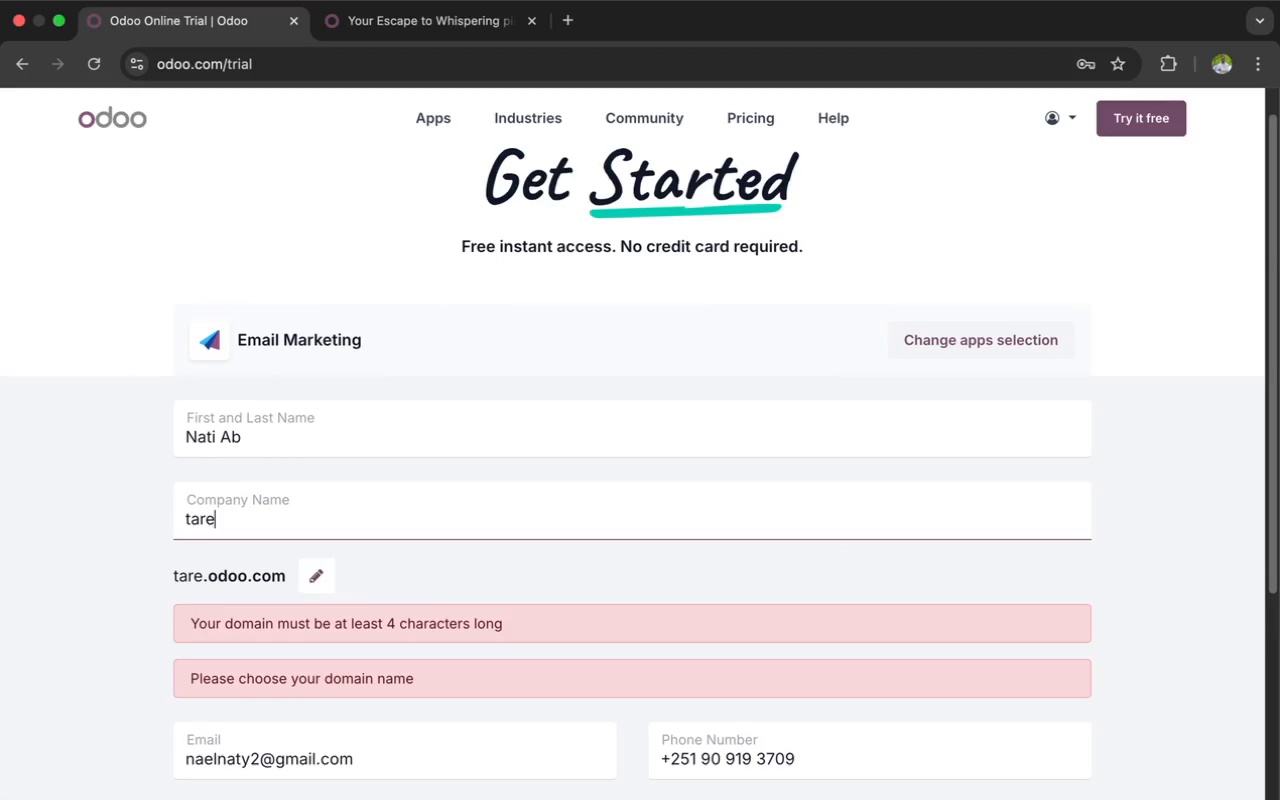 
hold_key(key=Backspace, duration=0.87)
 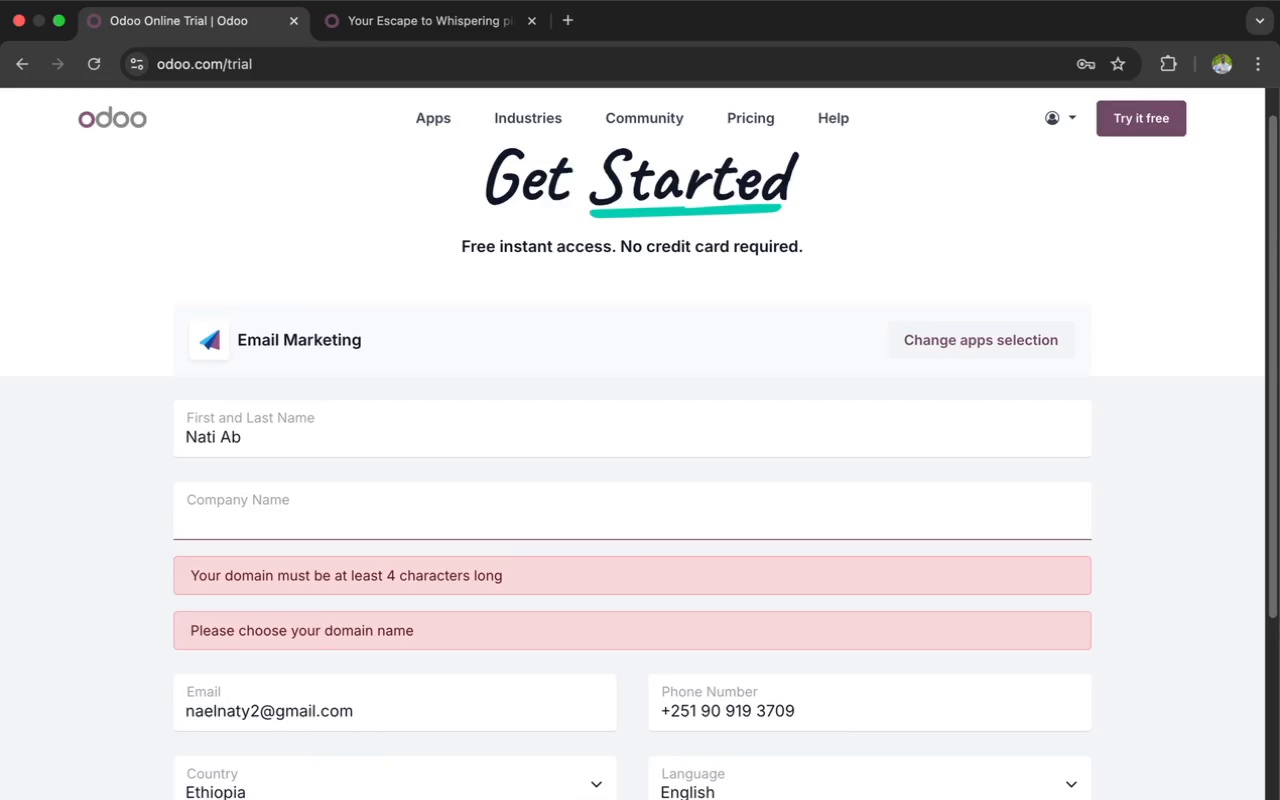 
type(maxamin)
 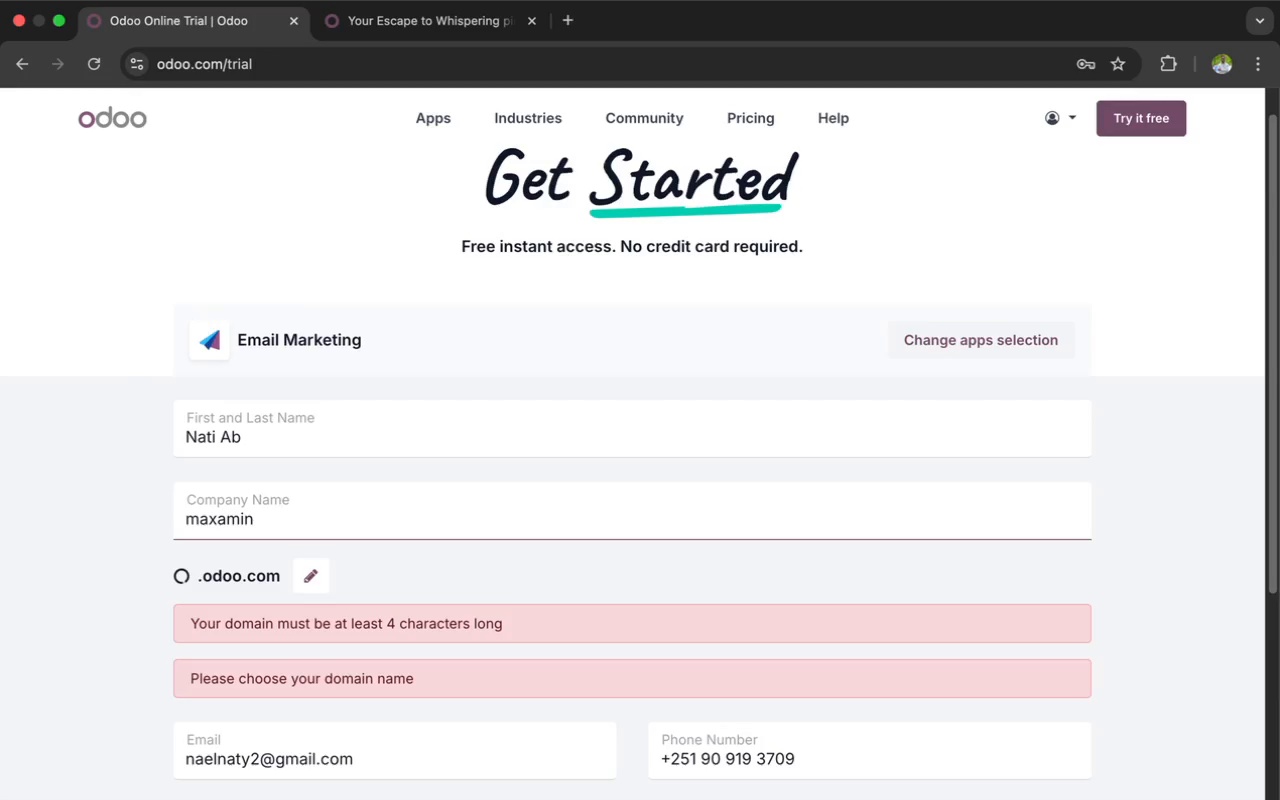 
key(Enter)
 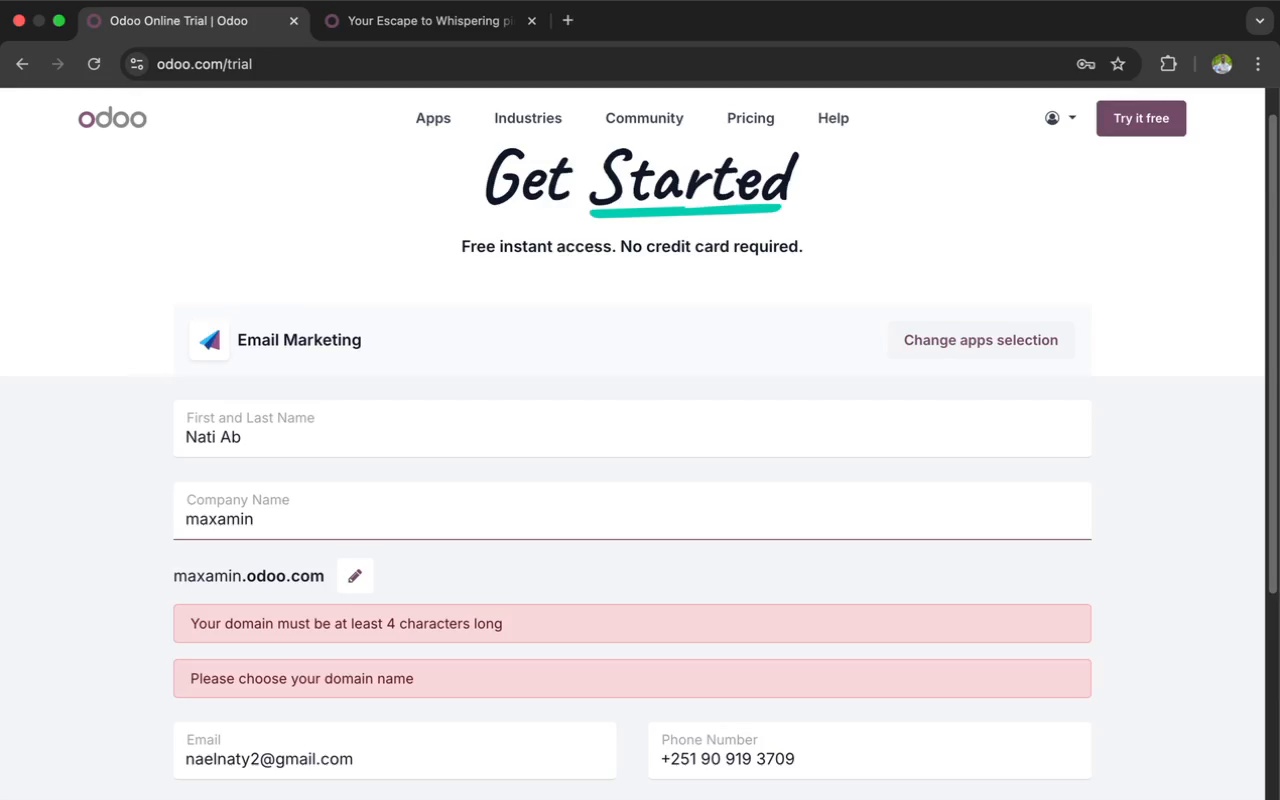 
scroll: coordinate [742, 541], scroll_direction: down, amount: 13.0
 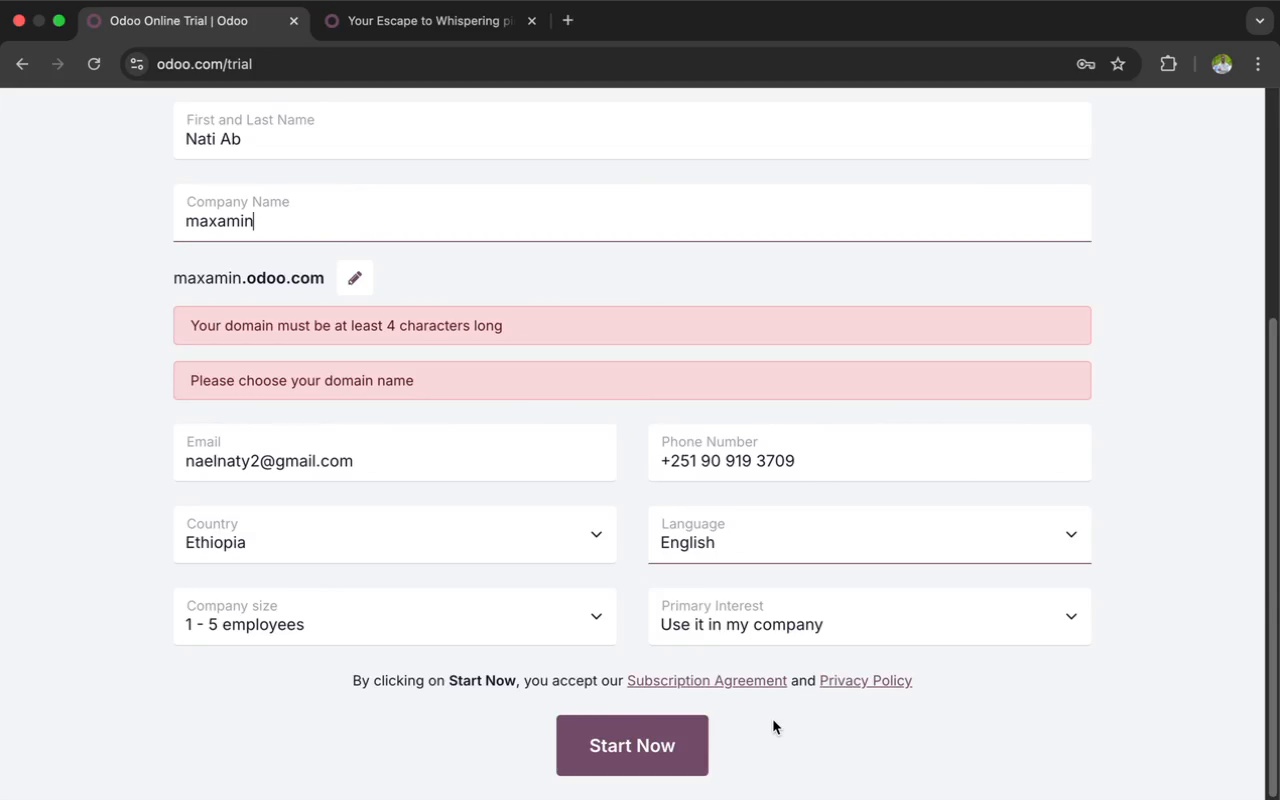 
mouse_move([657, 714])
 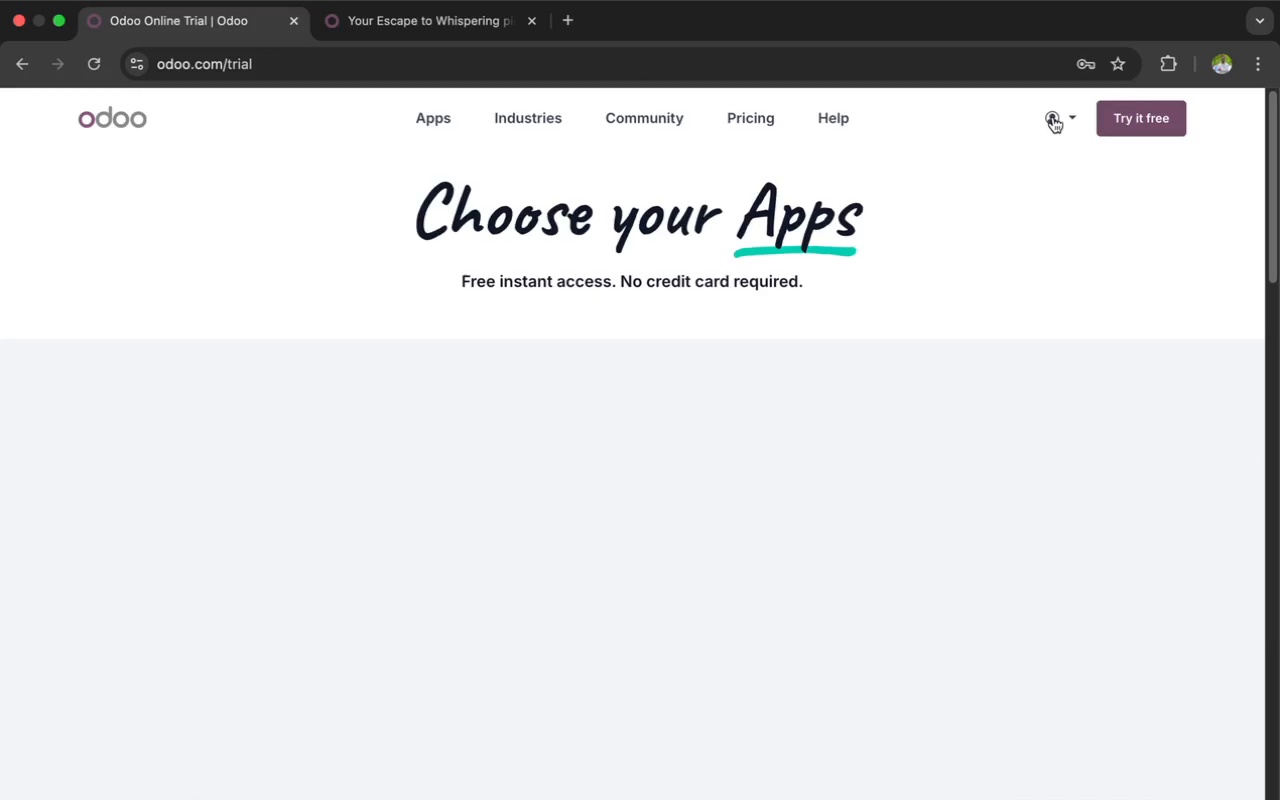 
mouse_move([1055, 135])
 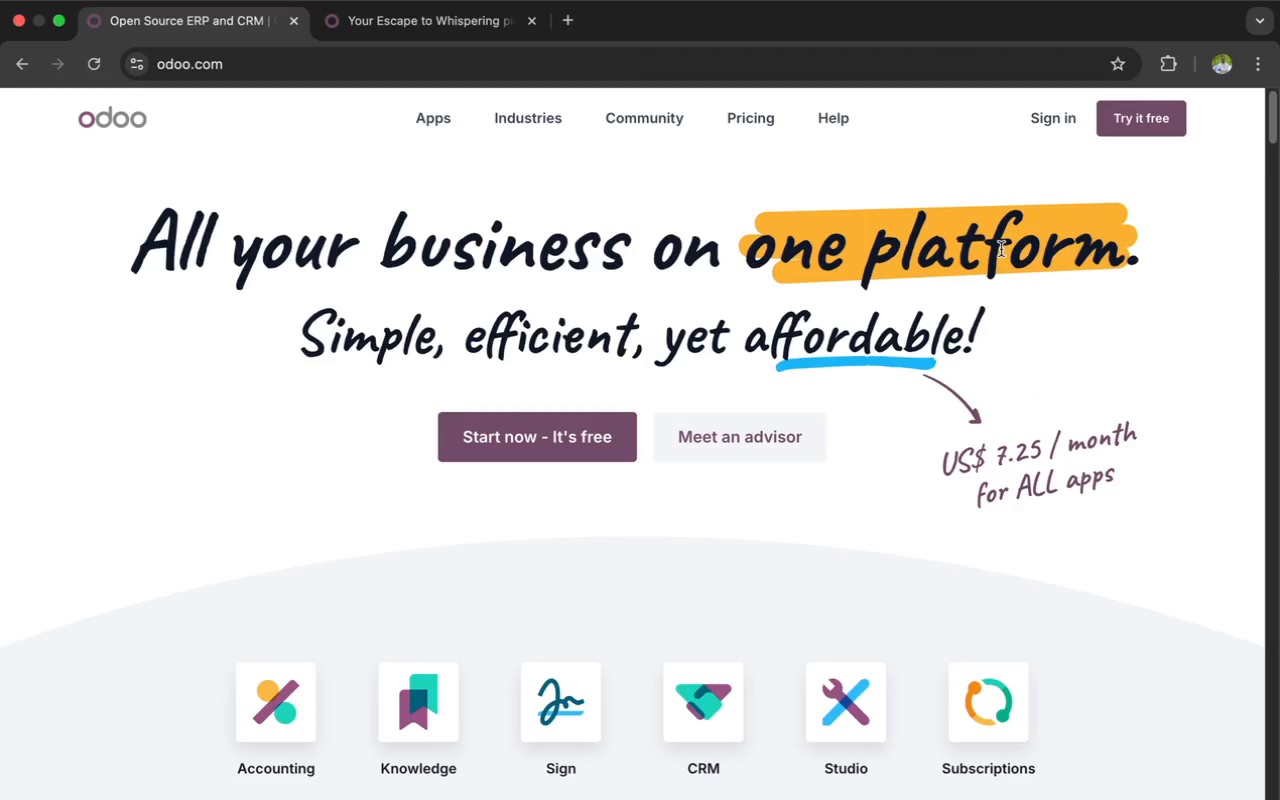 
wait(10.12)
 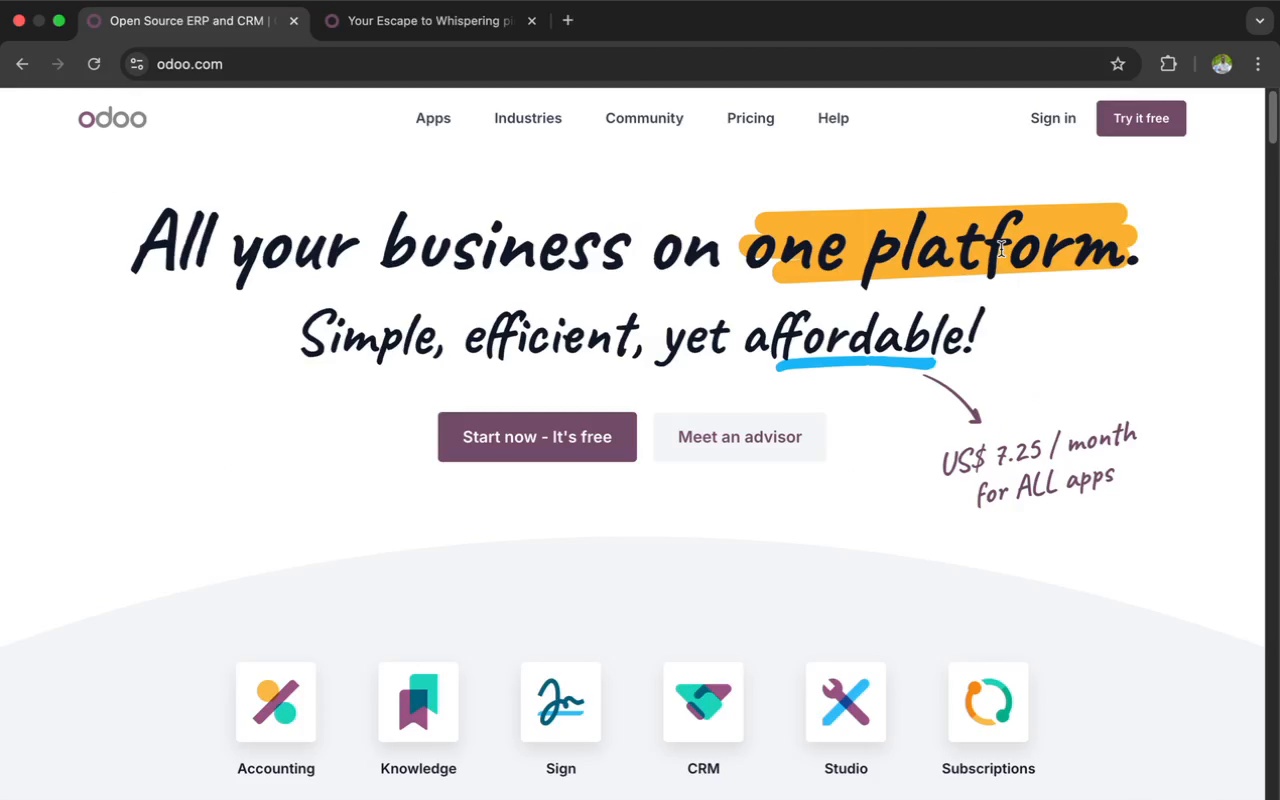 
scroll: coordinate [855, 448], scroll_direction: down, amount: 6.0
 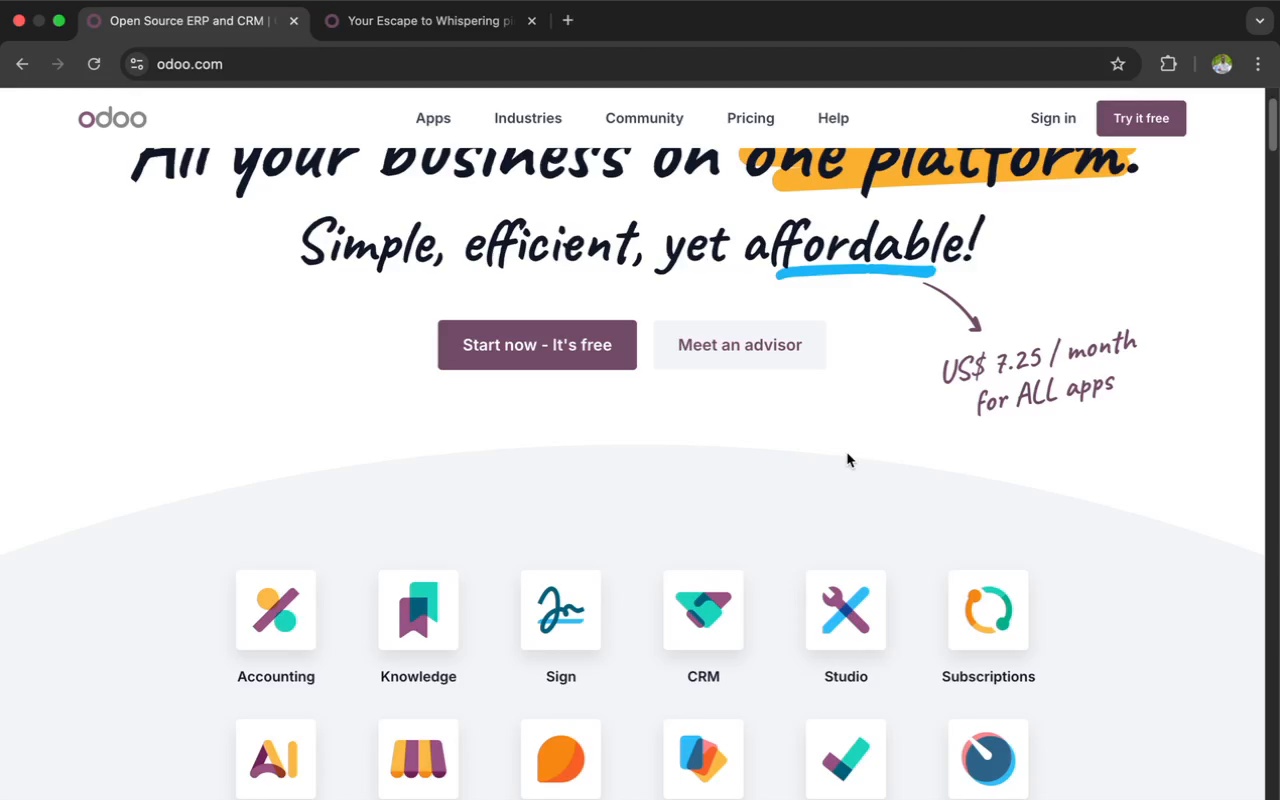 
wait(13.11)
 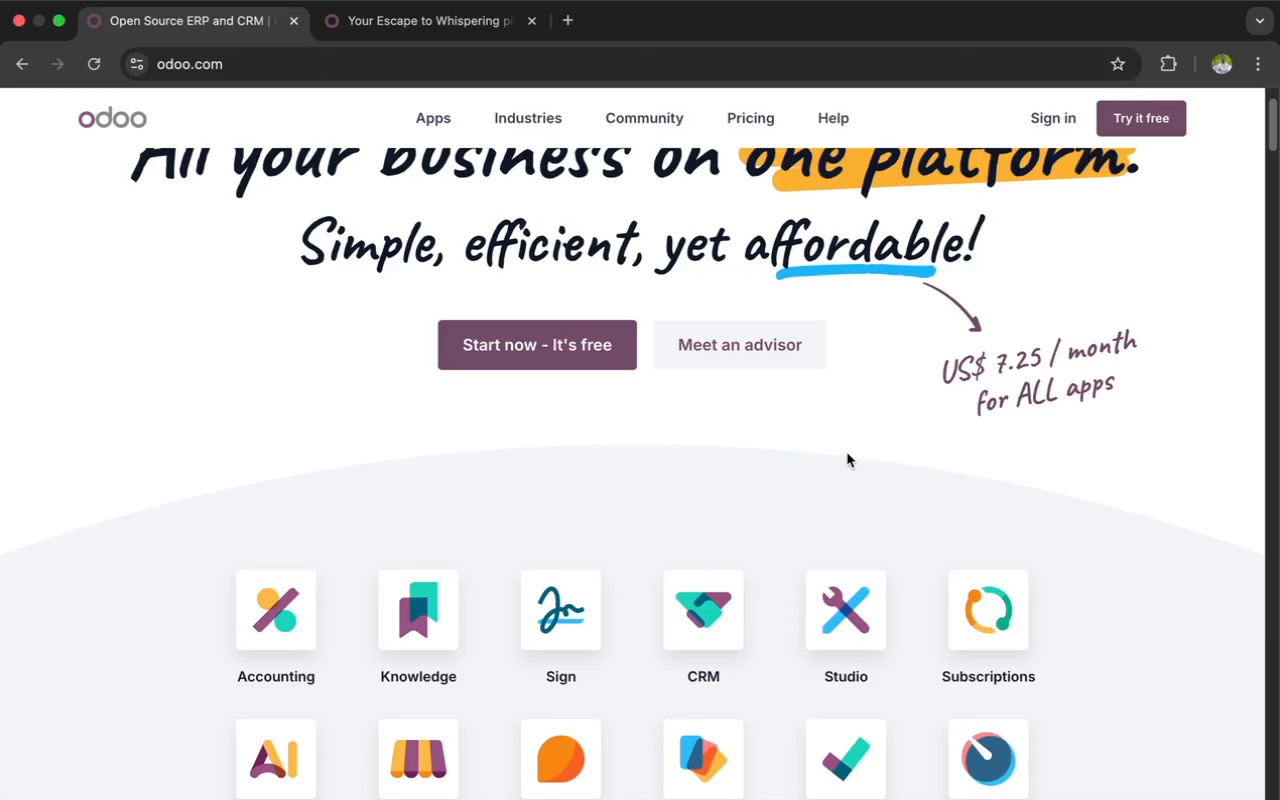 
scroll: coordinate [734, 513], scroll_direction: down, amount: 57.0
 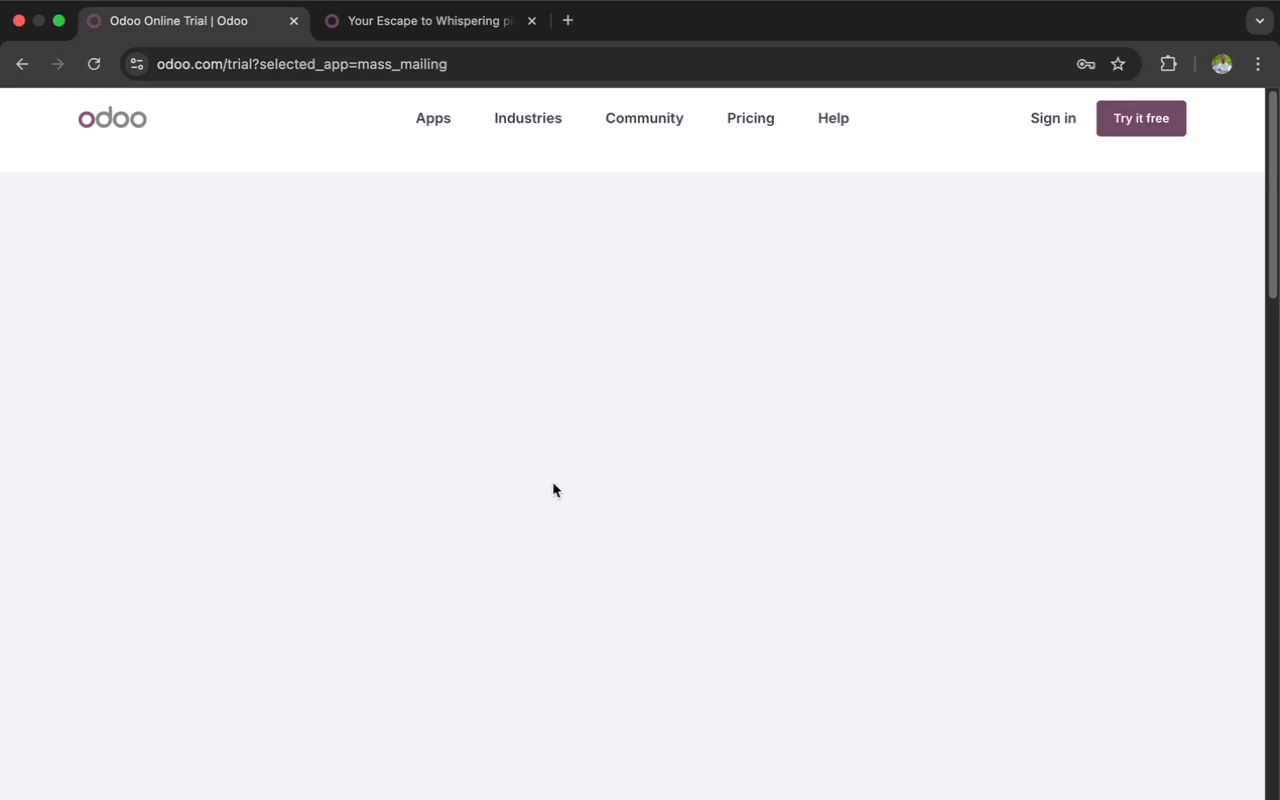 
wait(15.72)
 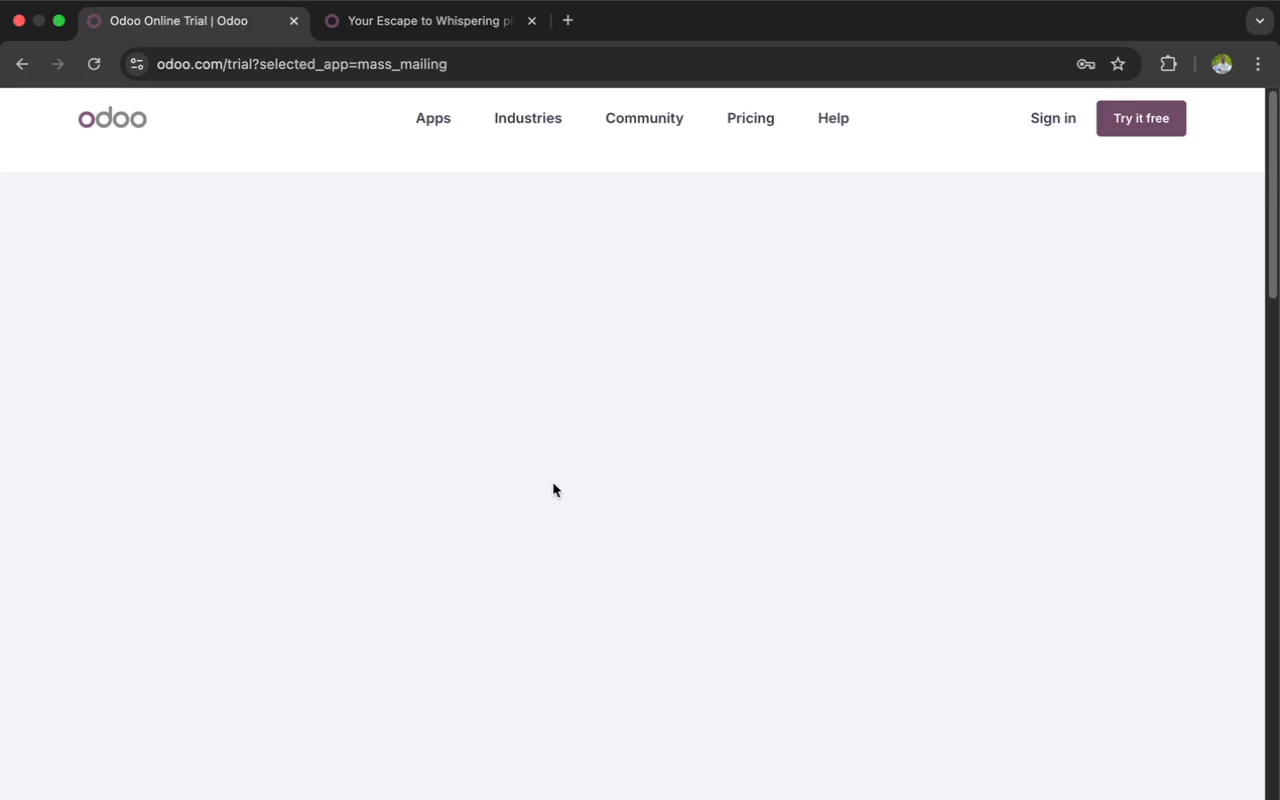 
scroll: coordinate [507, 534], scroll_direction: up, amount: 7.0
 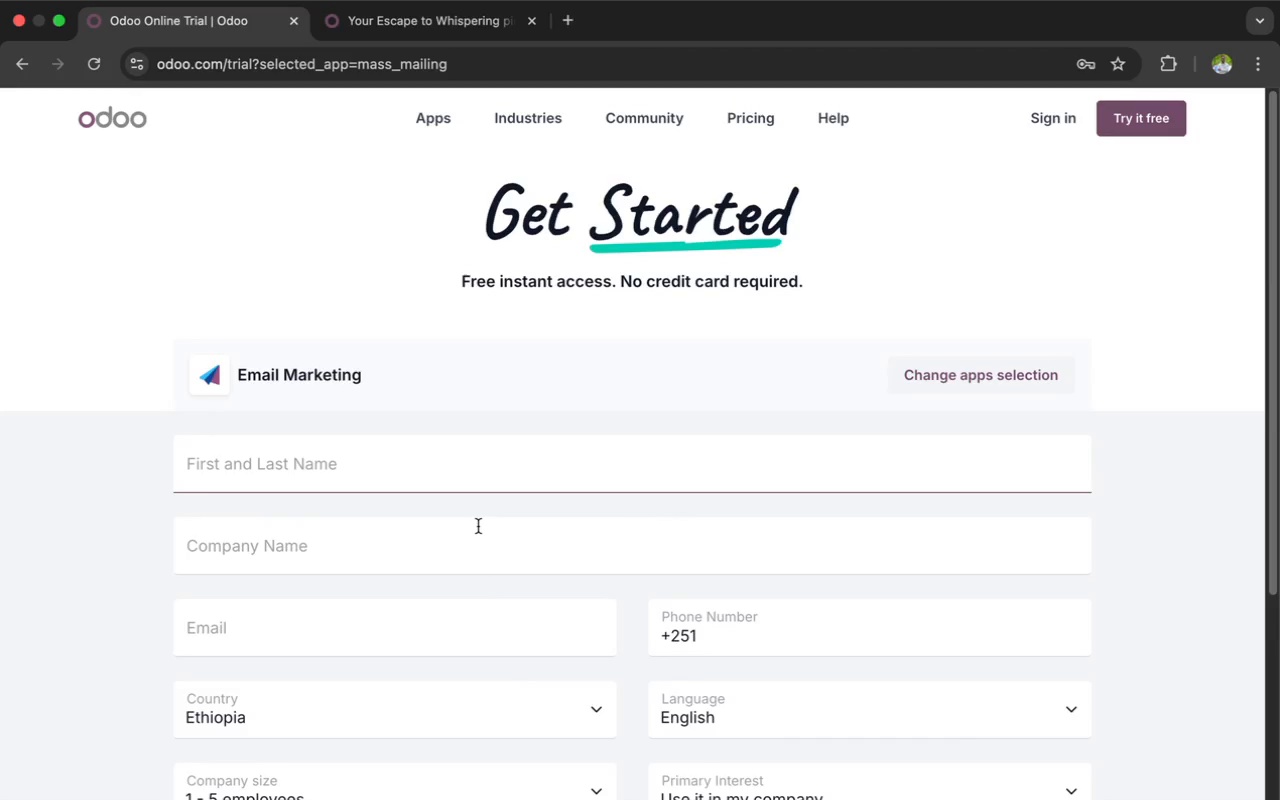 
mouse_move([465, 512])
 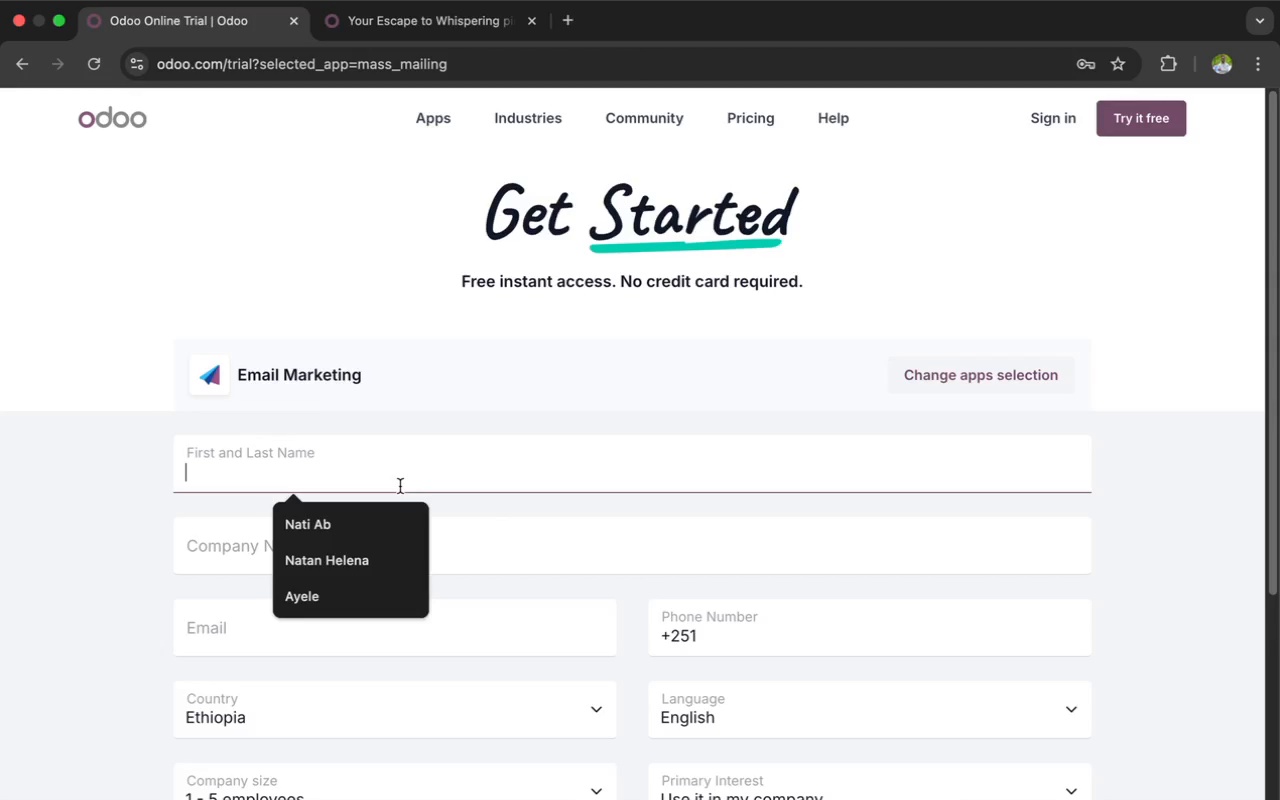 
wait(6.5)
 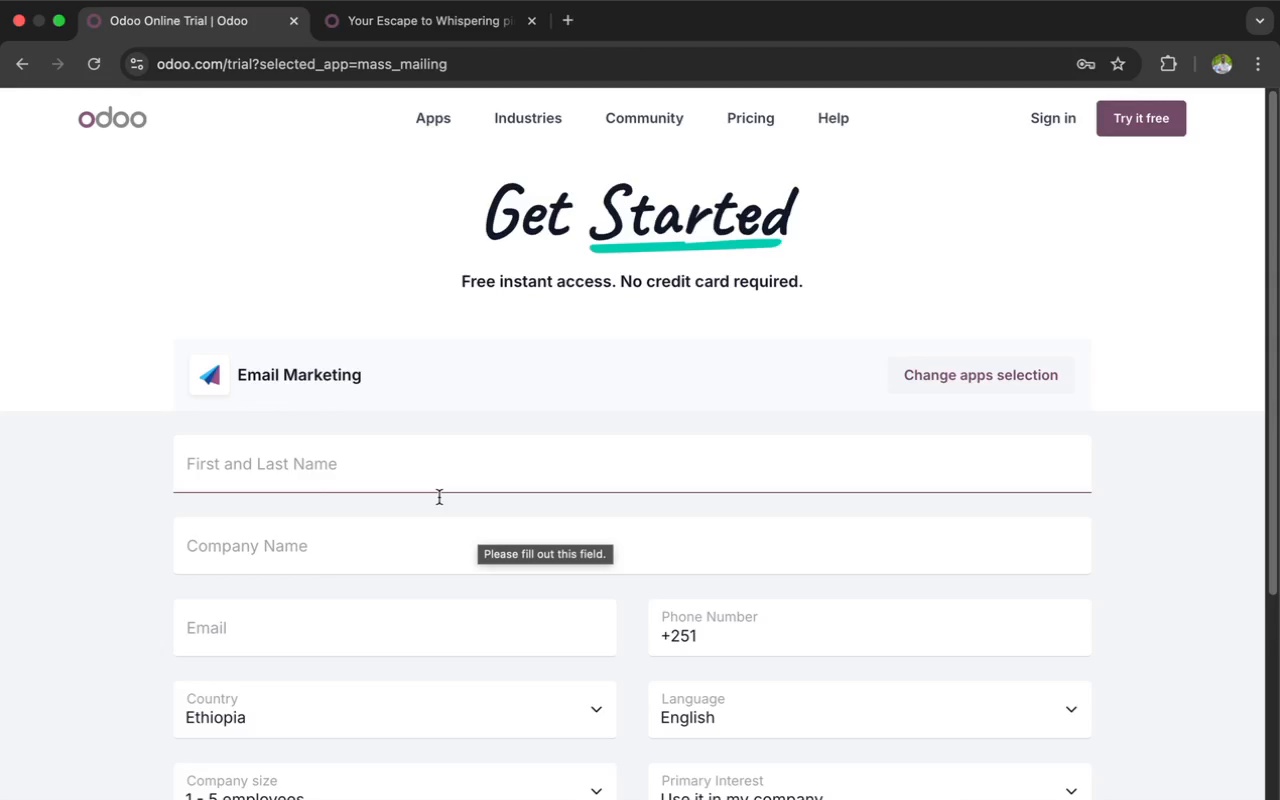 
type(max)
 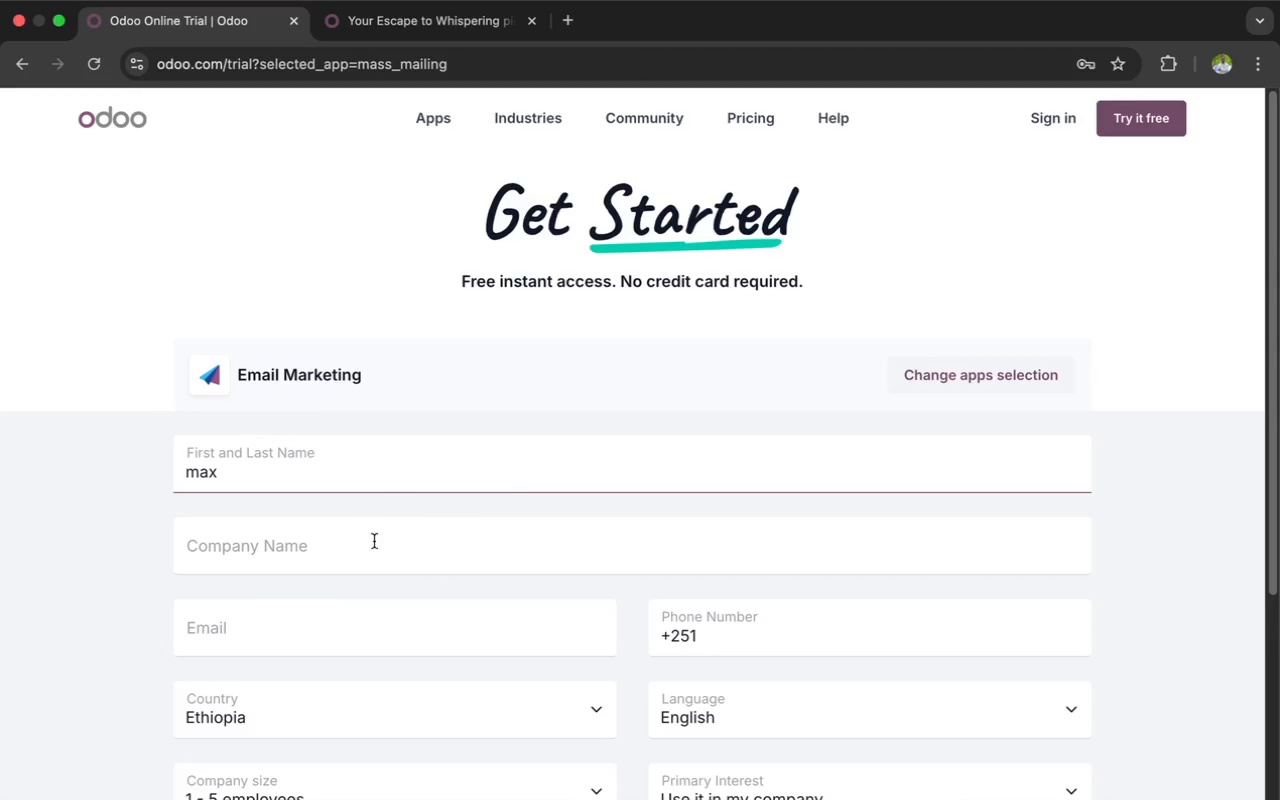 
mouse_move([387, 564])